 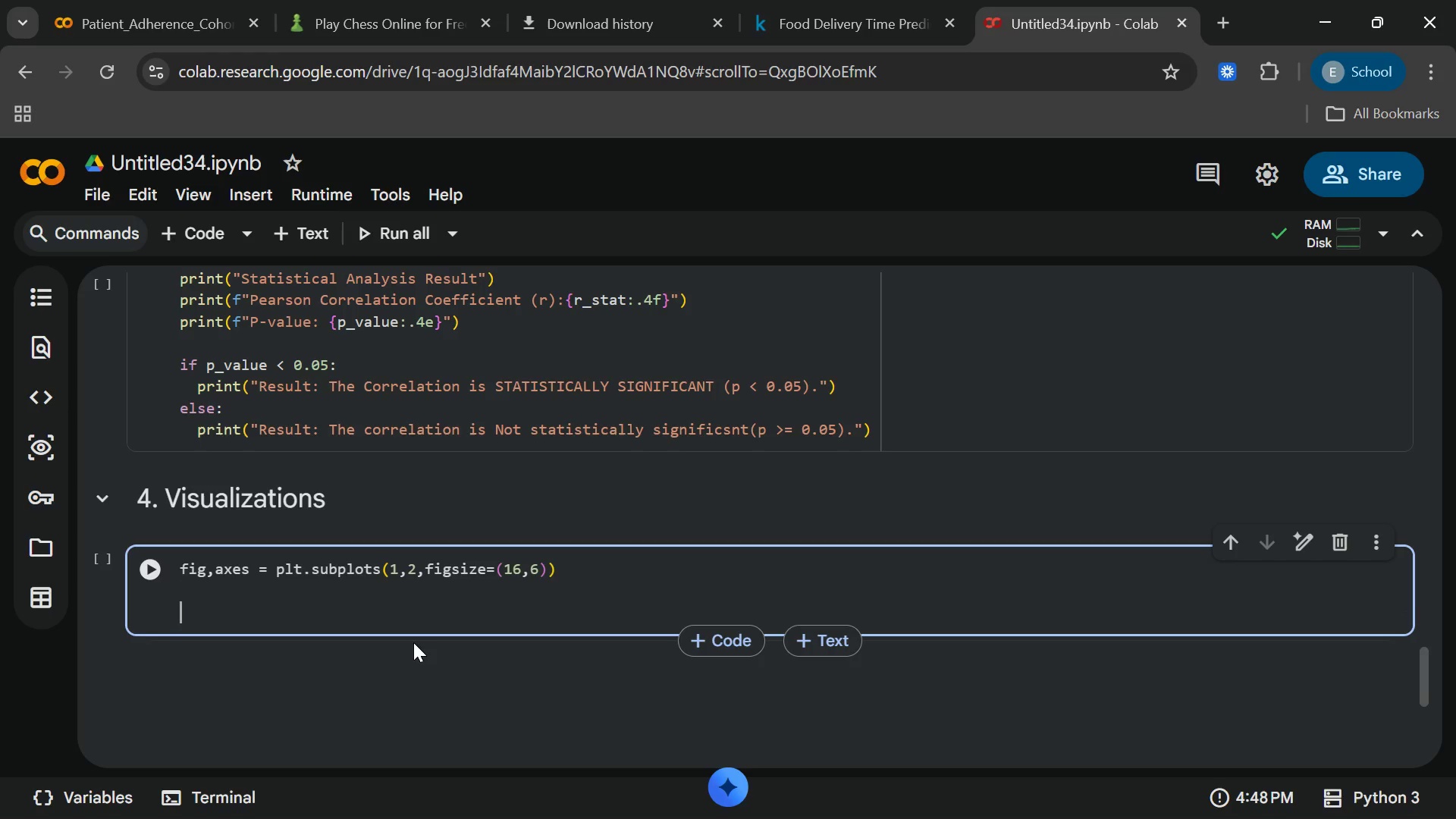 
type(sb)
key(Backspace)
type(ns.regplot)
 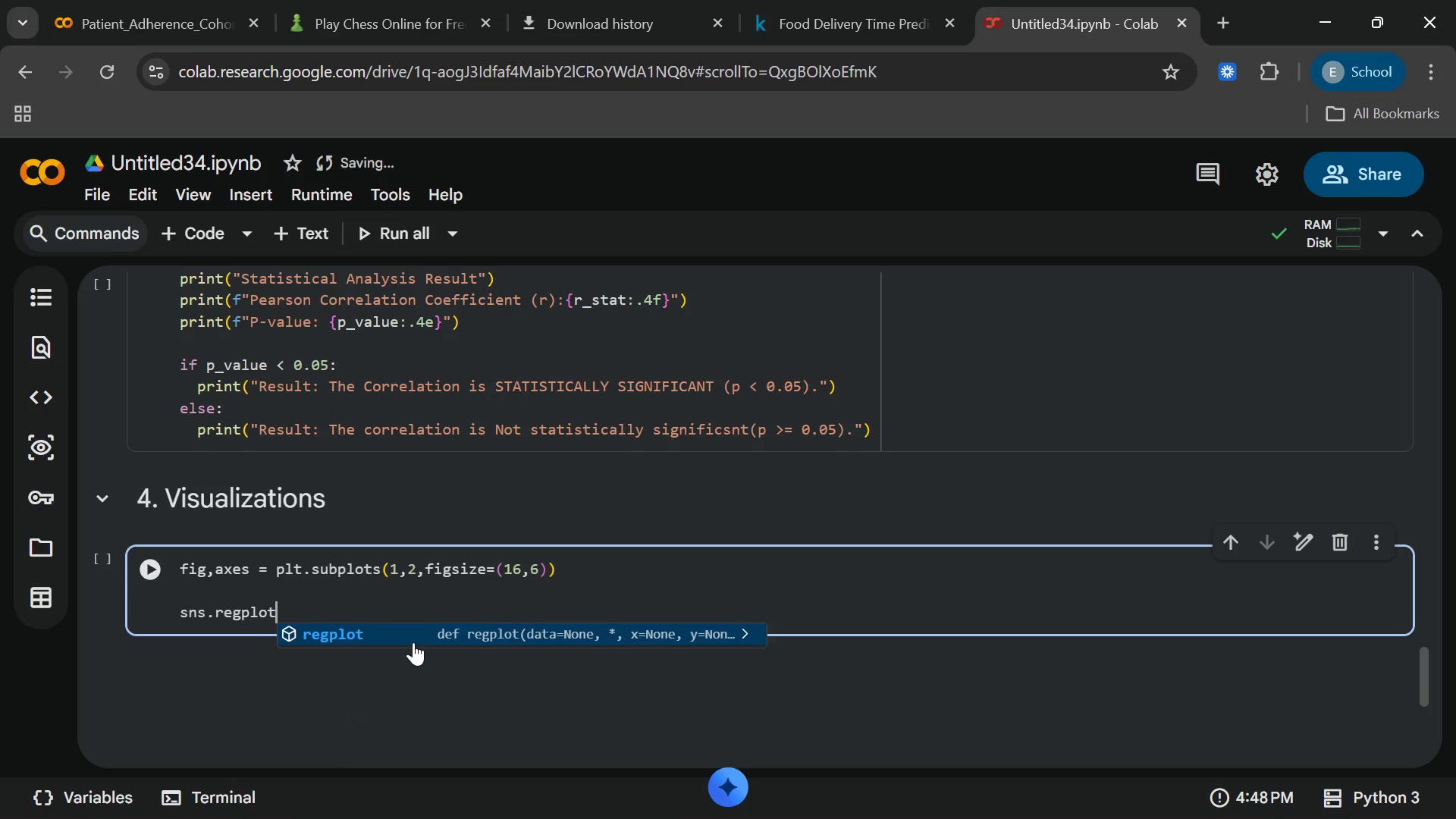 
key(Enter)
 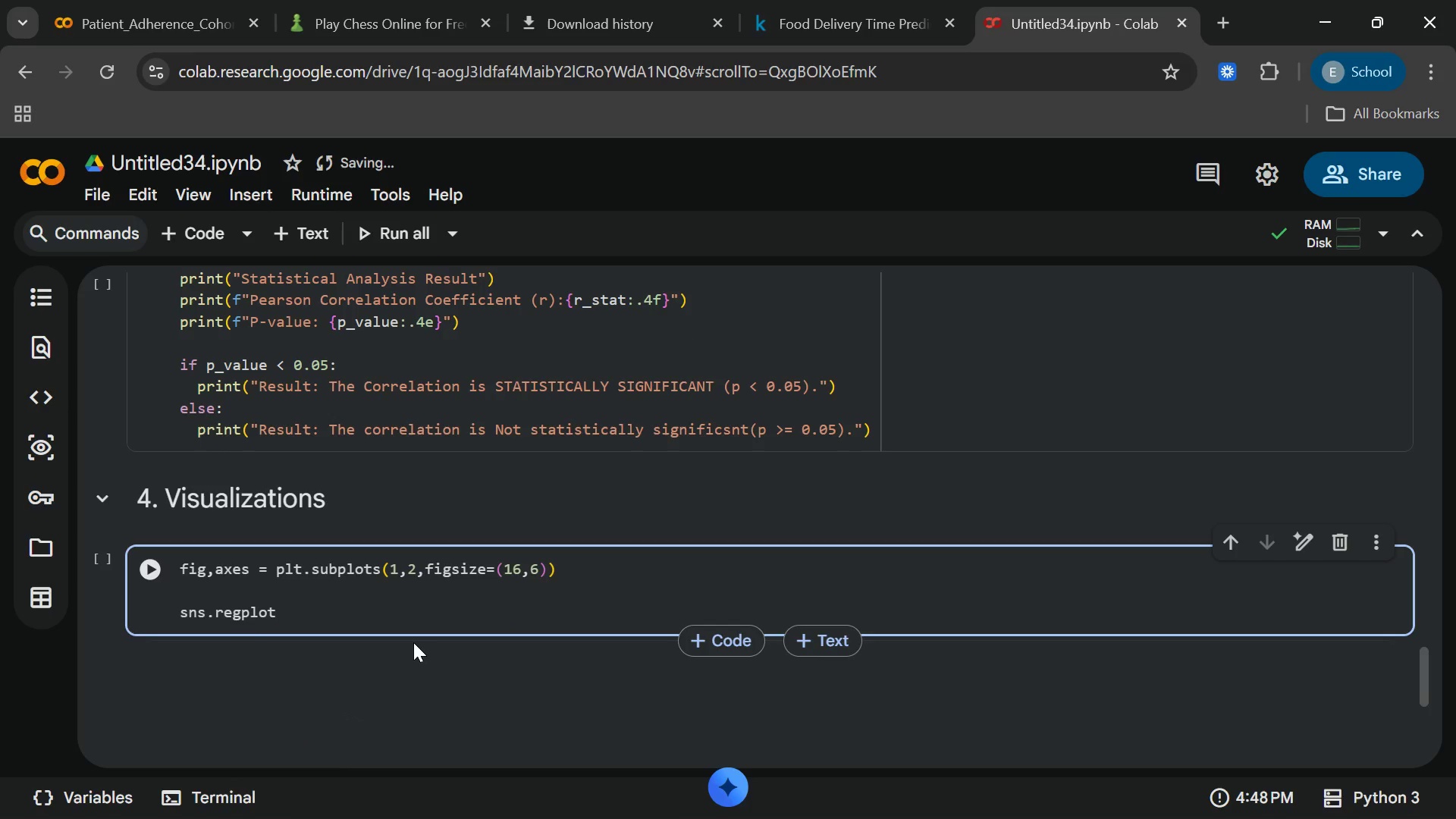 
key(Shift+9)
 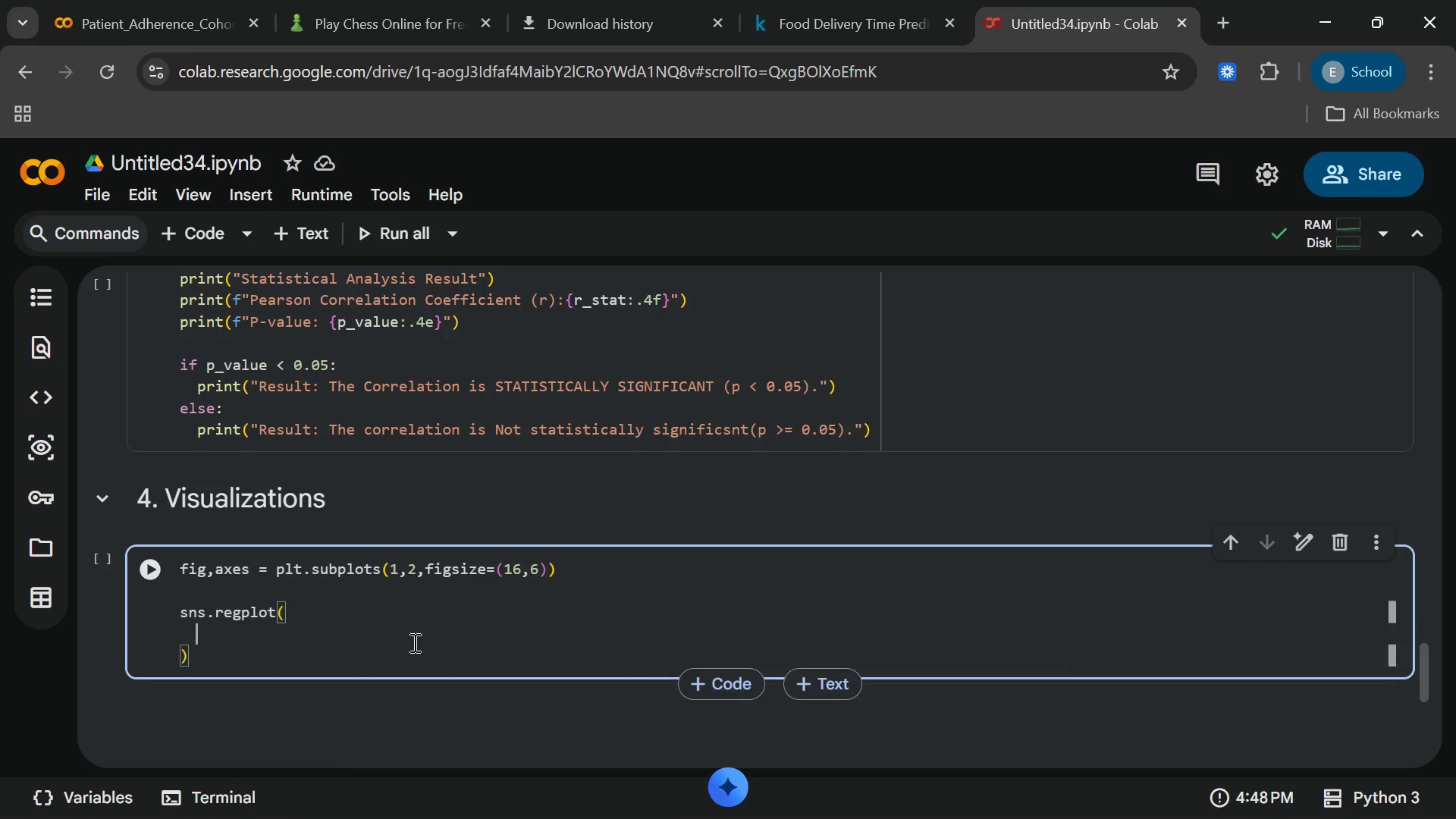 
key(Enter)
 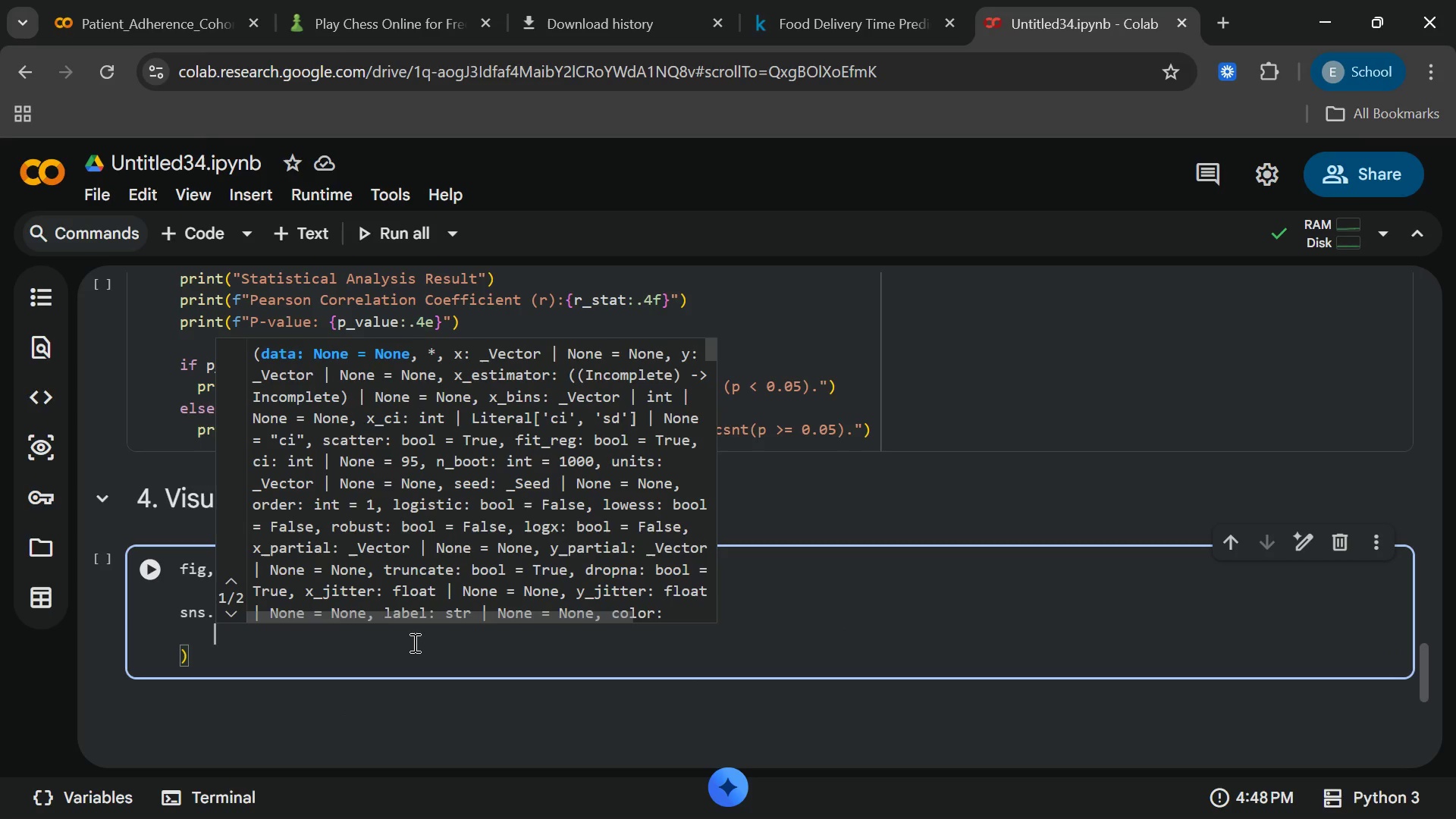 
type(data = df_mereged)
 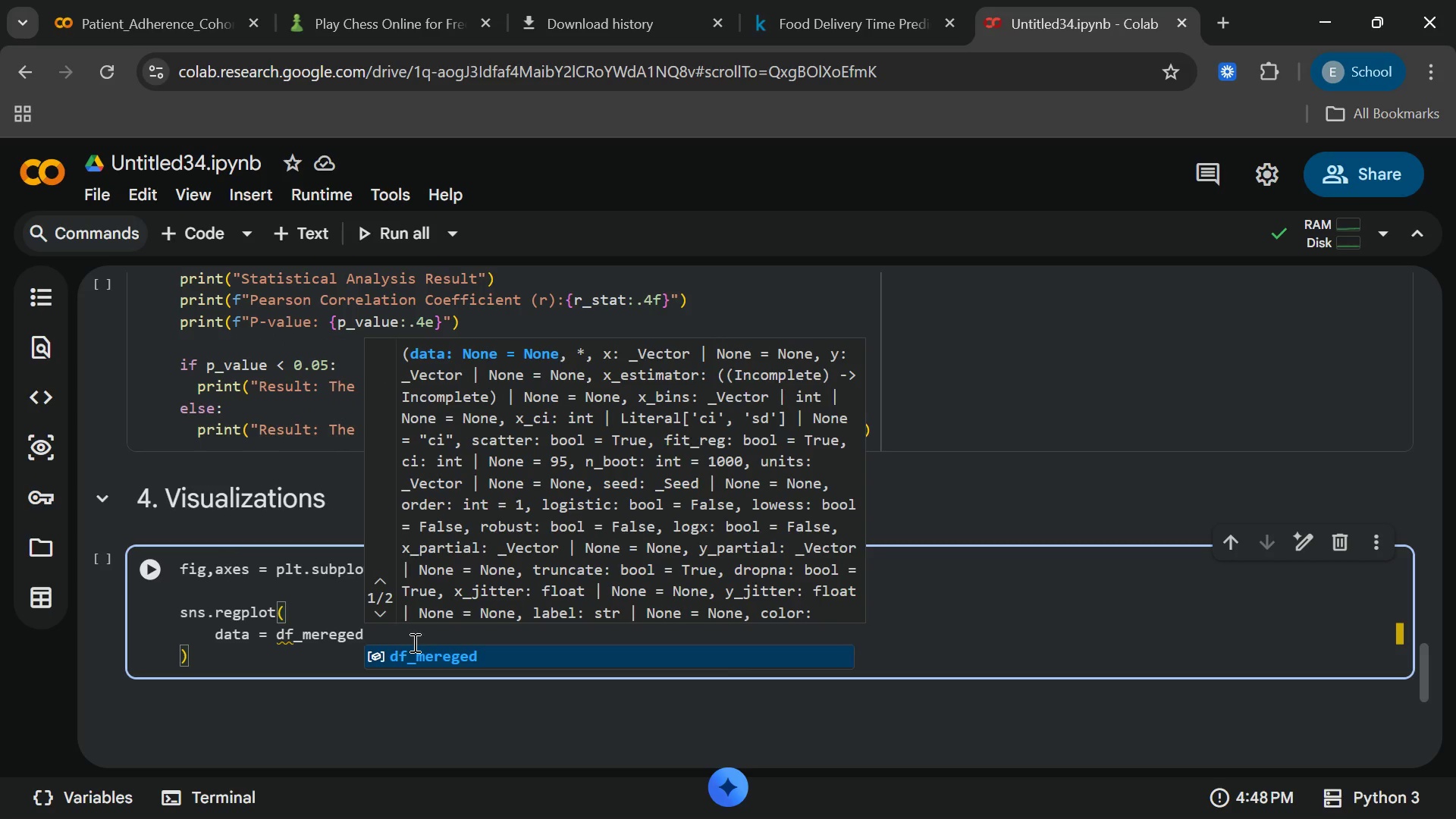 
key(Enter)
 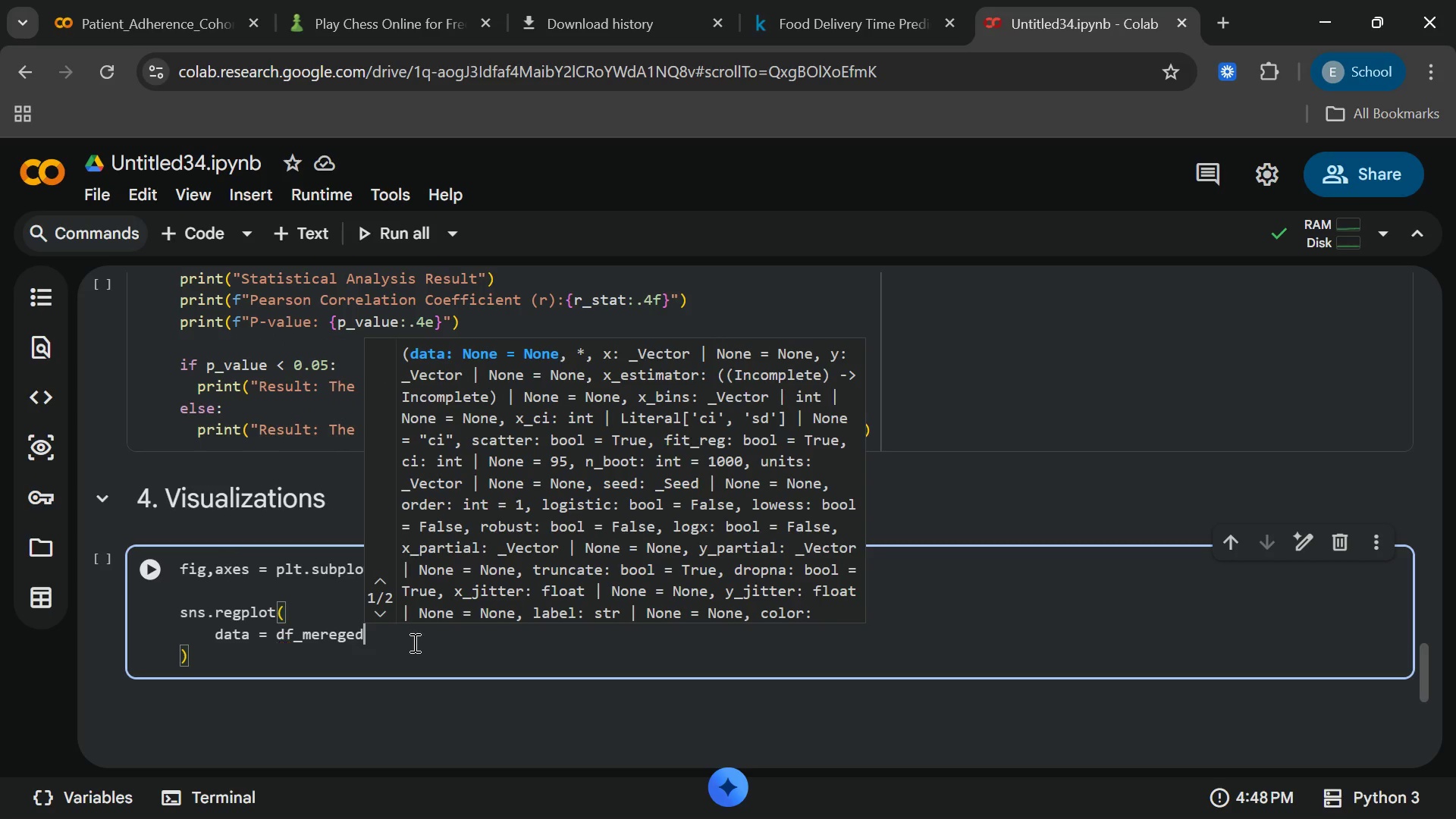 
key(Comma)
 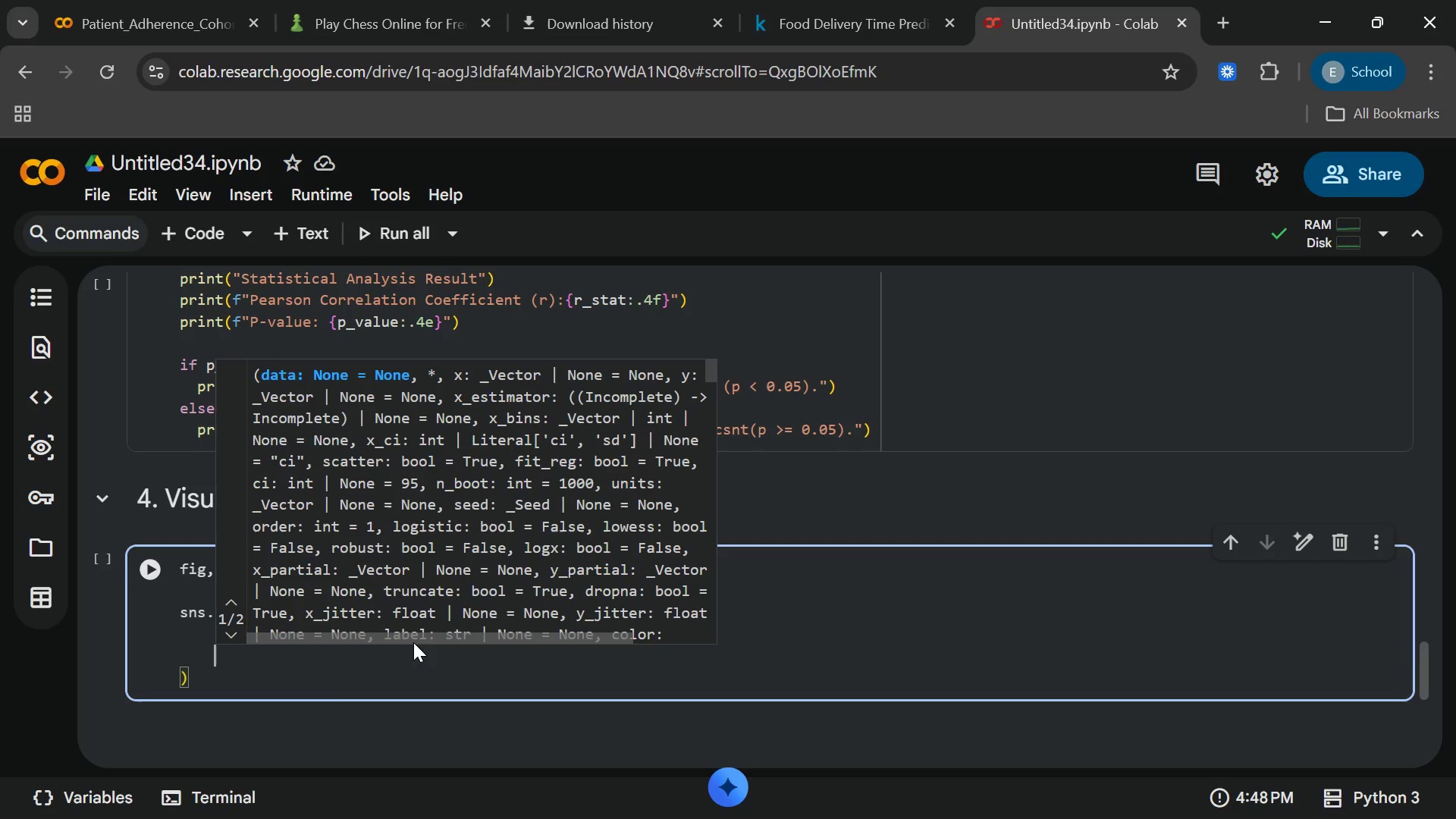 
key(Enter)
 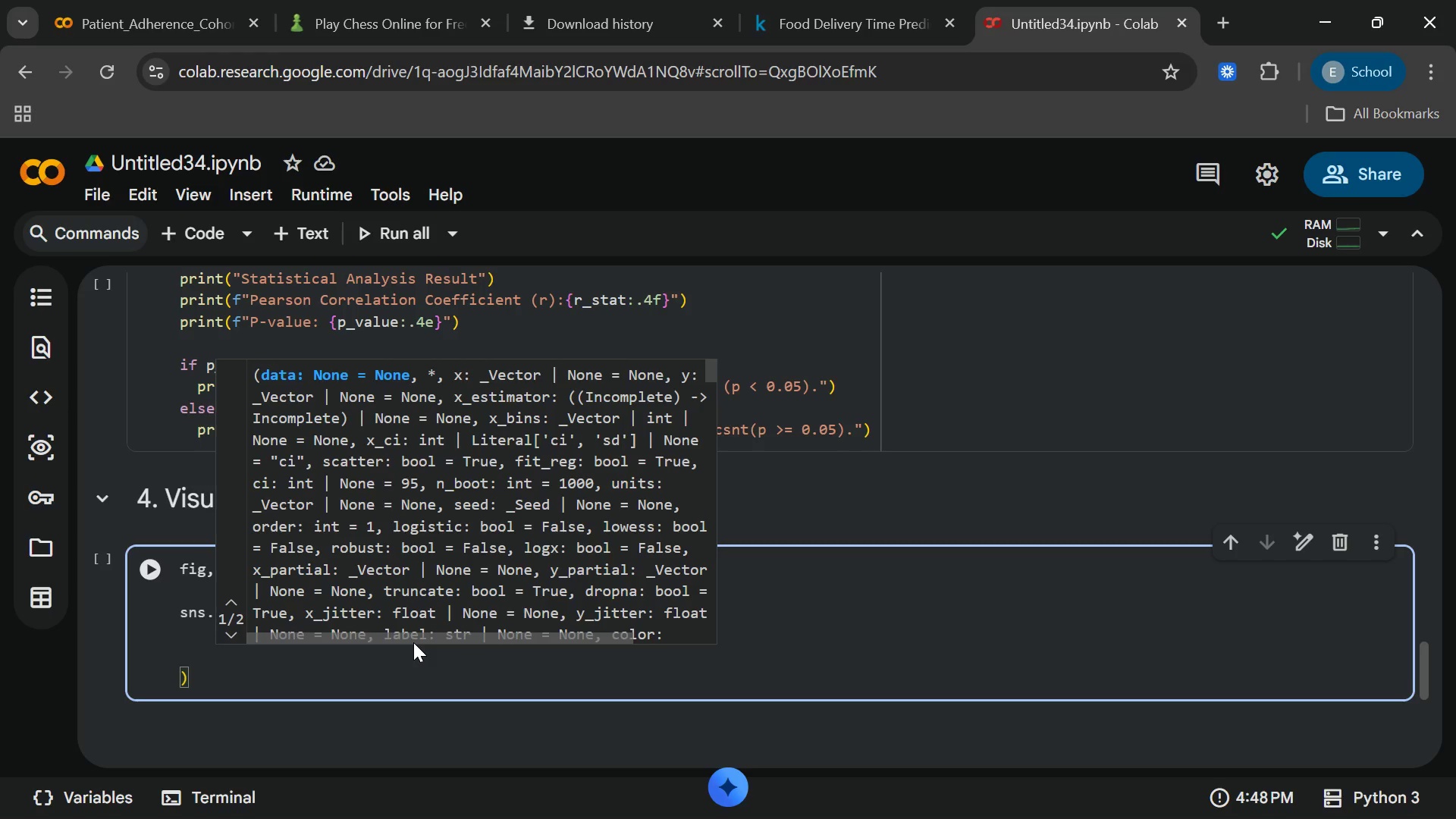 
type(x = "small_BIZ_density[End],)
 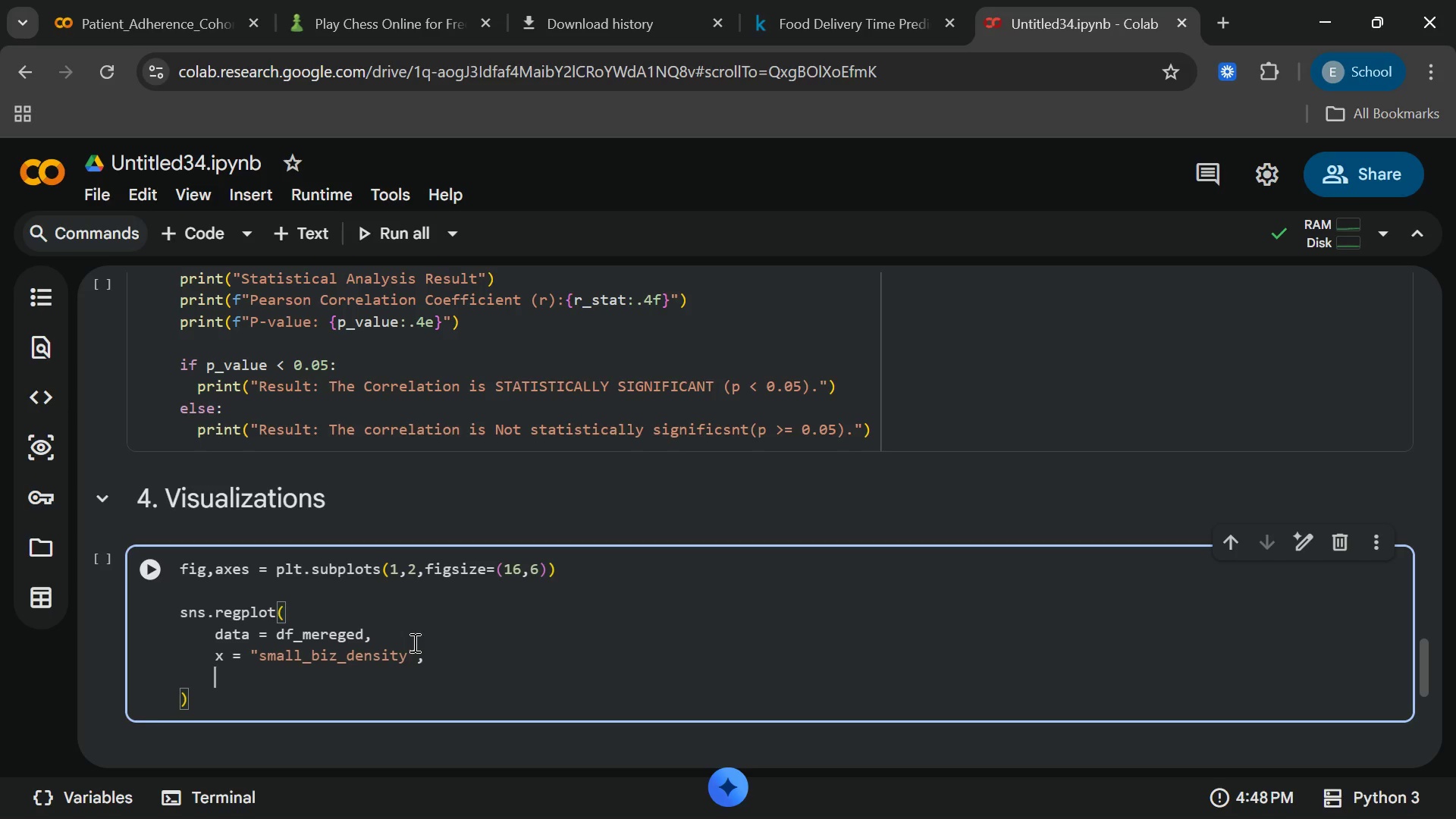 
key(Enter)
 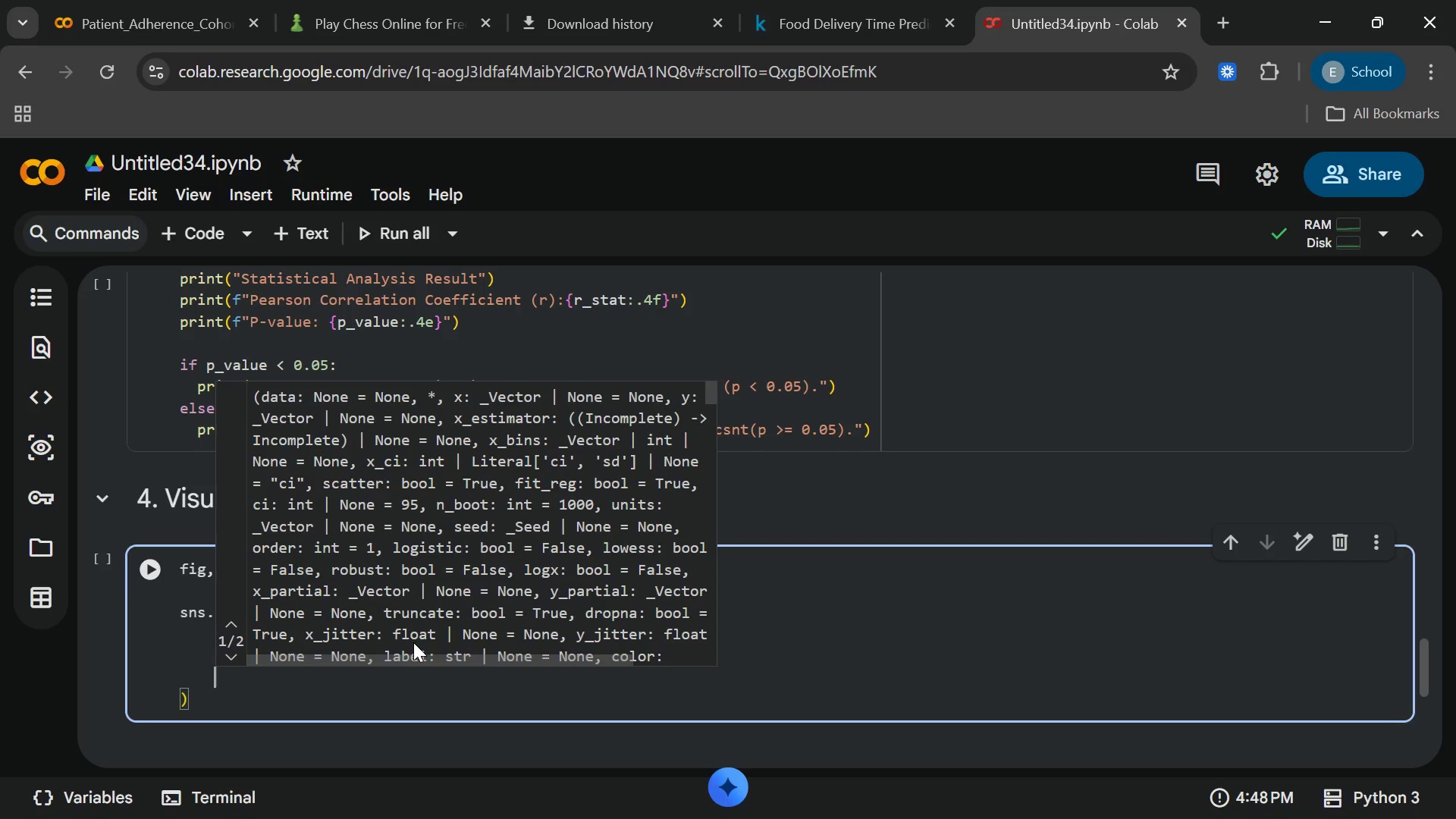 
key(Y)
 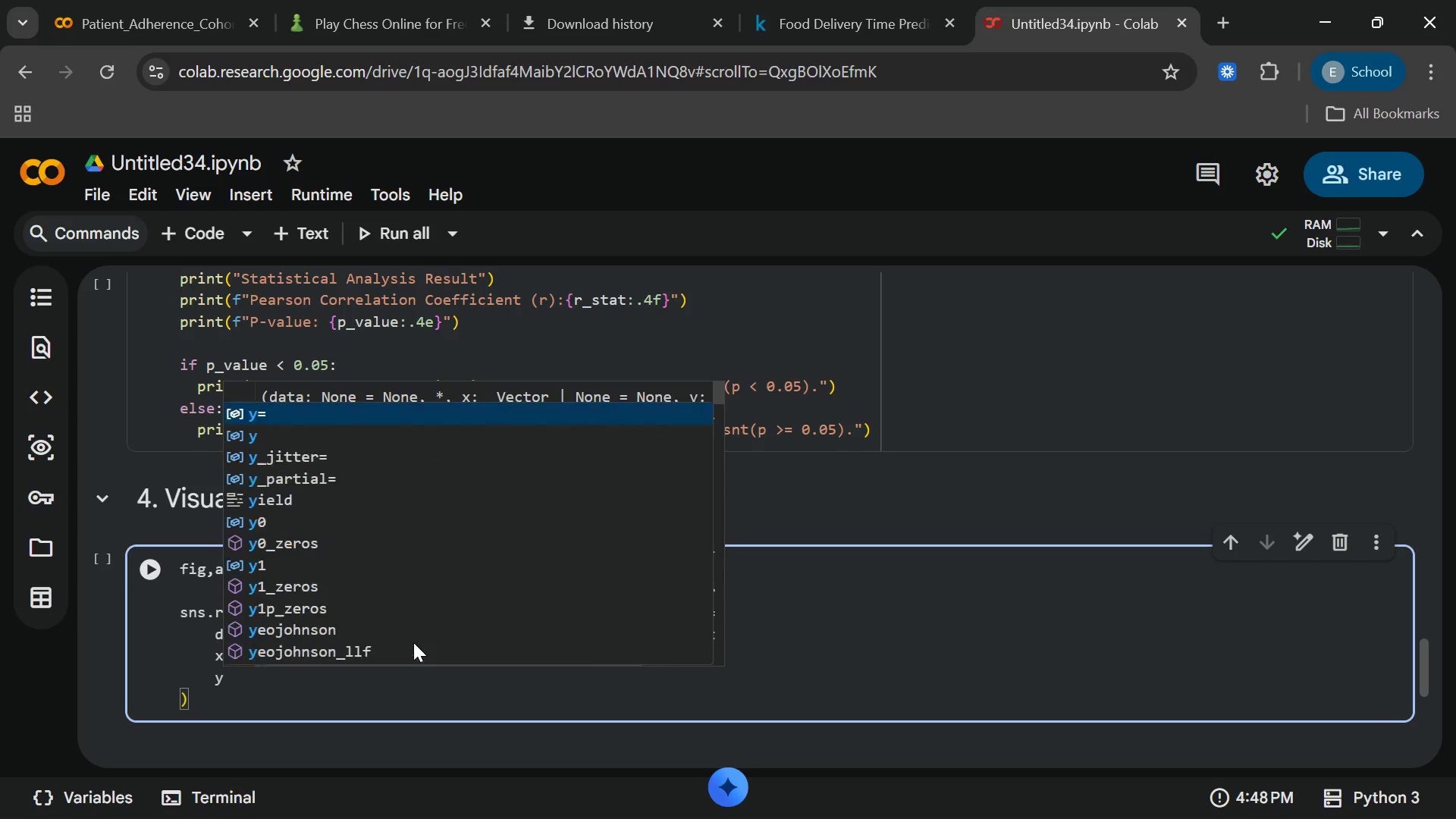 
key(Space)
 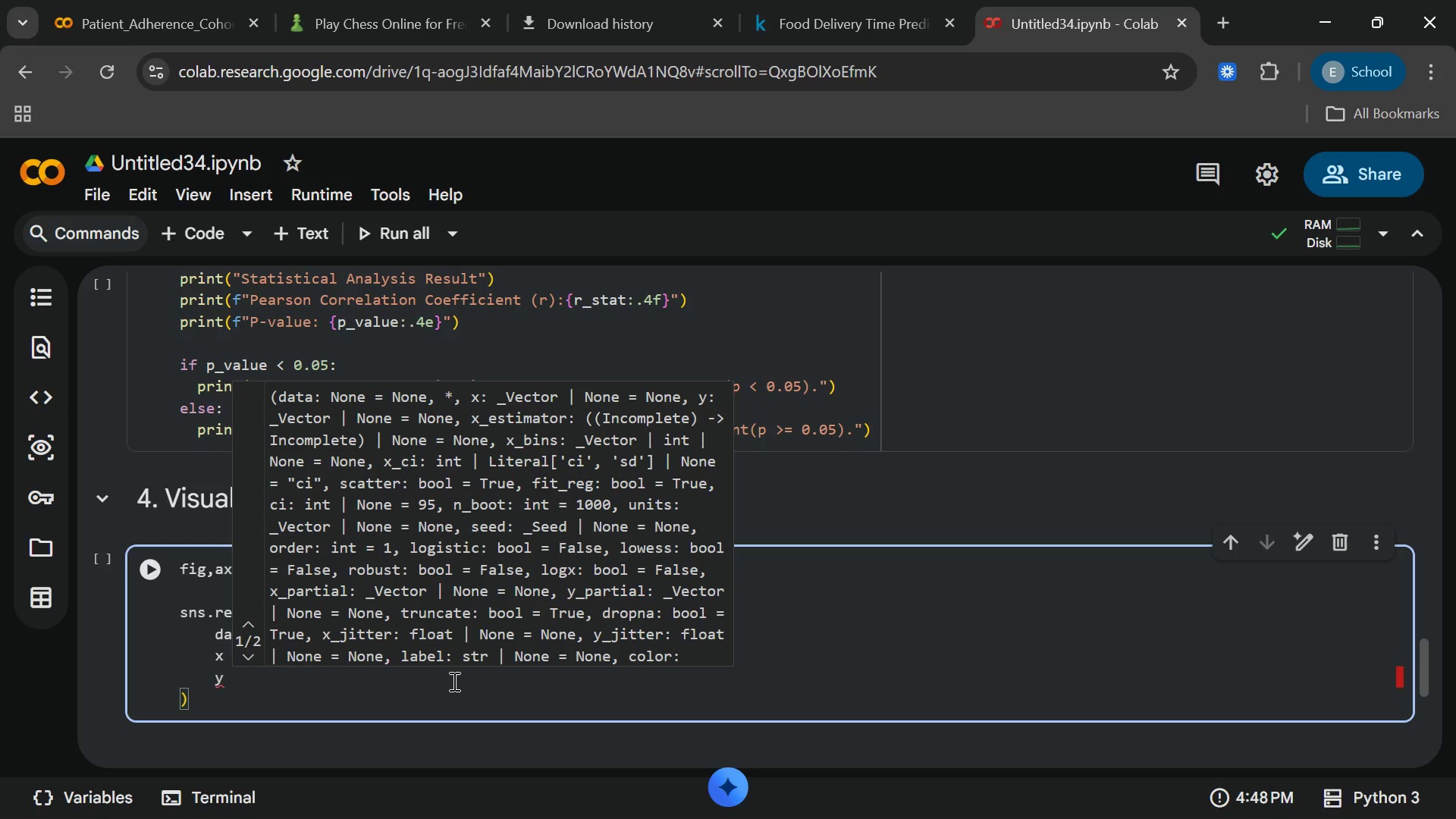 
type(= "delo)
key(Backspace)
type(iq)
 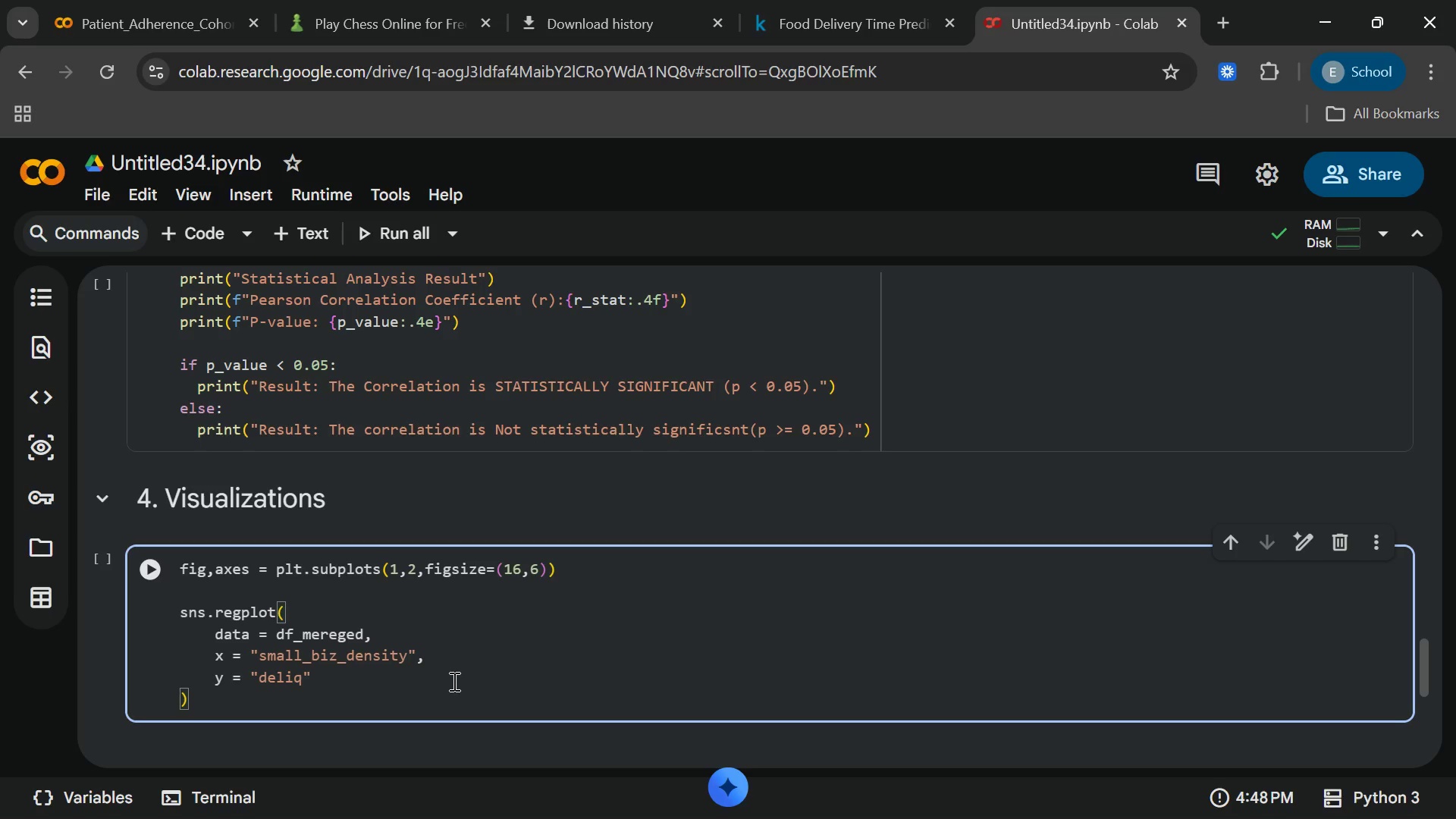 
type(uency )
key(Backspace)
type(_rate[End],)
 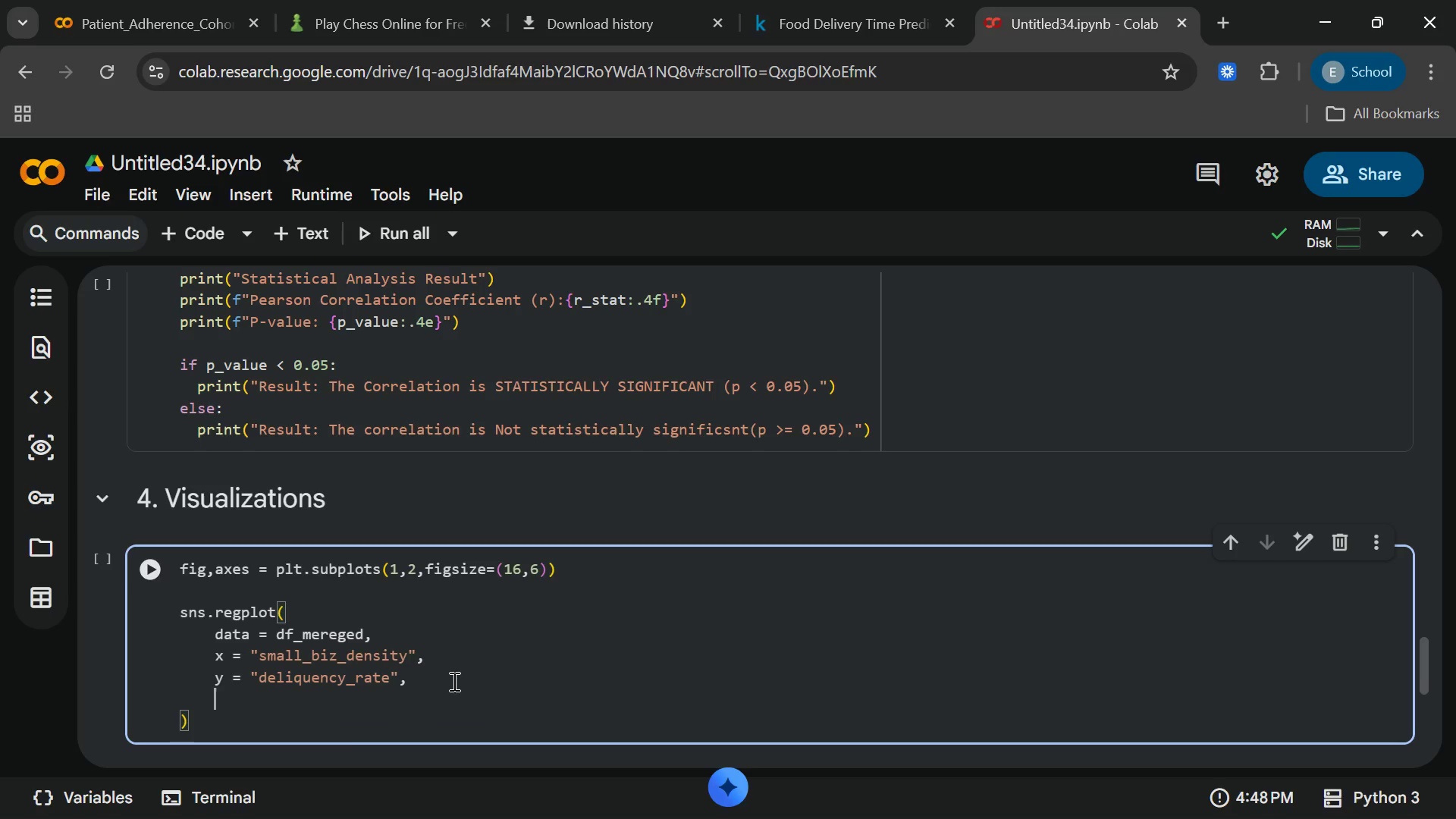 
 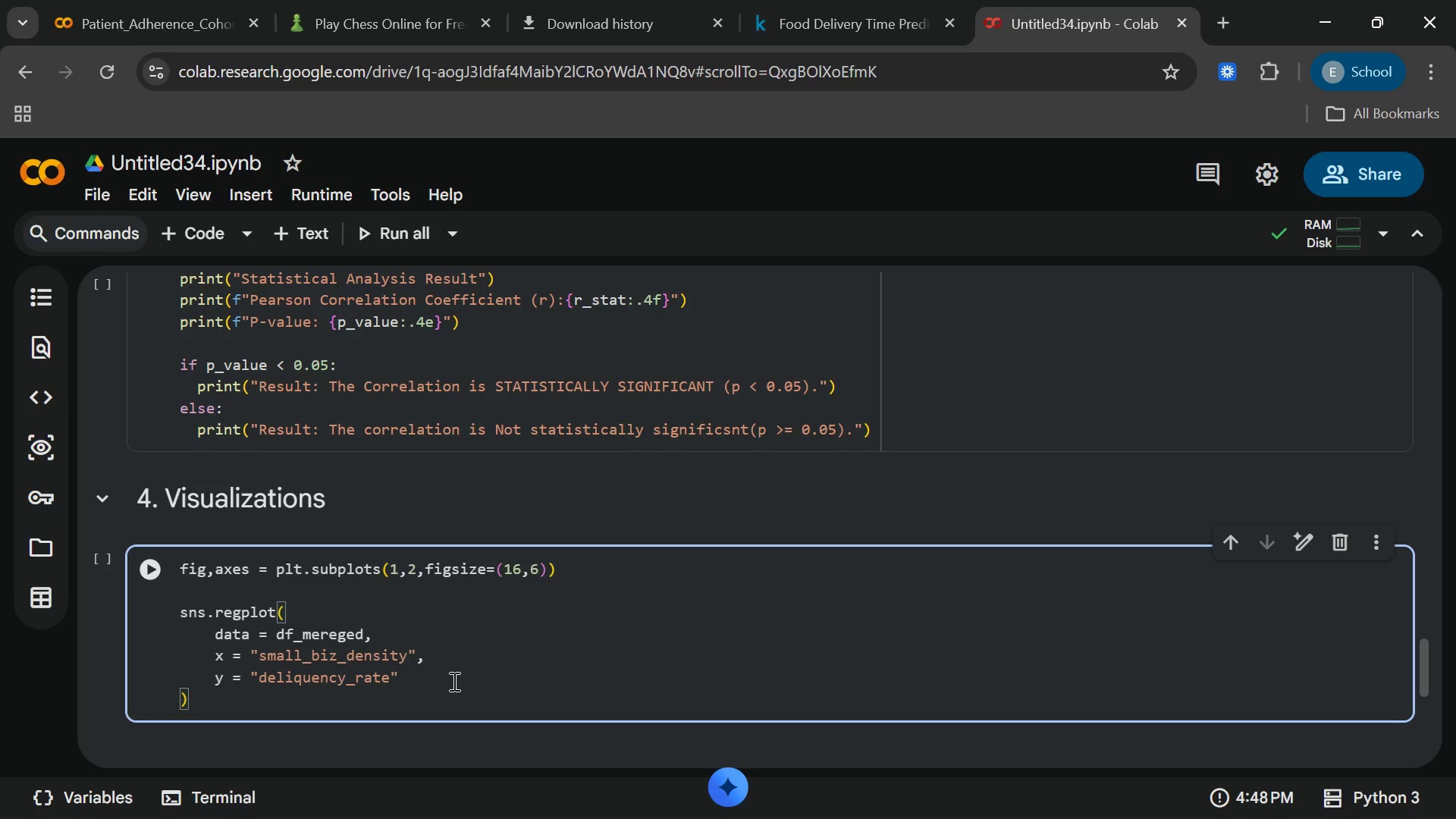 
key(Enter)
 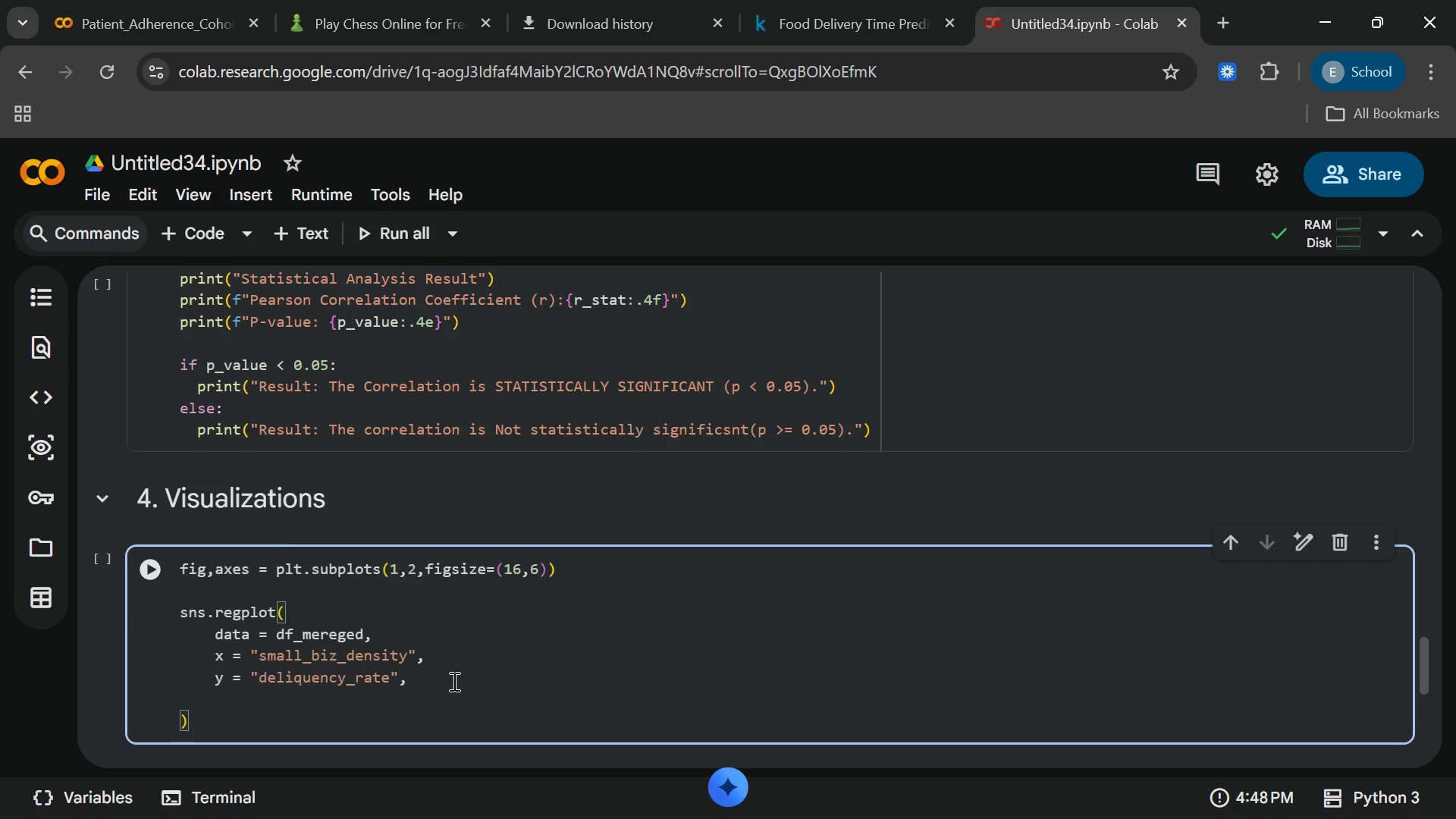 
type(scater)
key(Backspace)
key(Backspace)
type(ter_kws)
 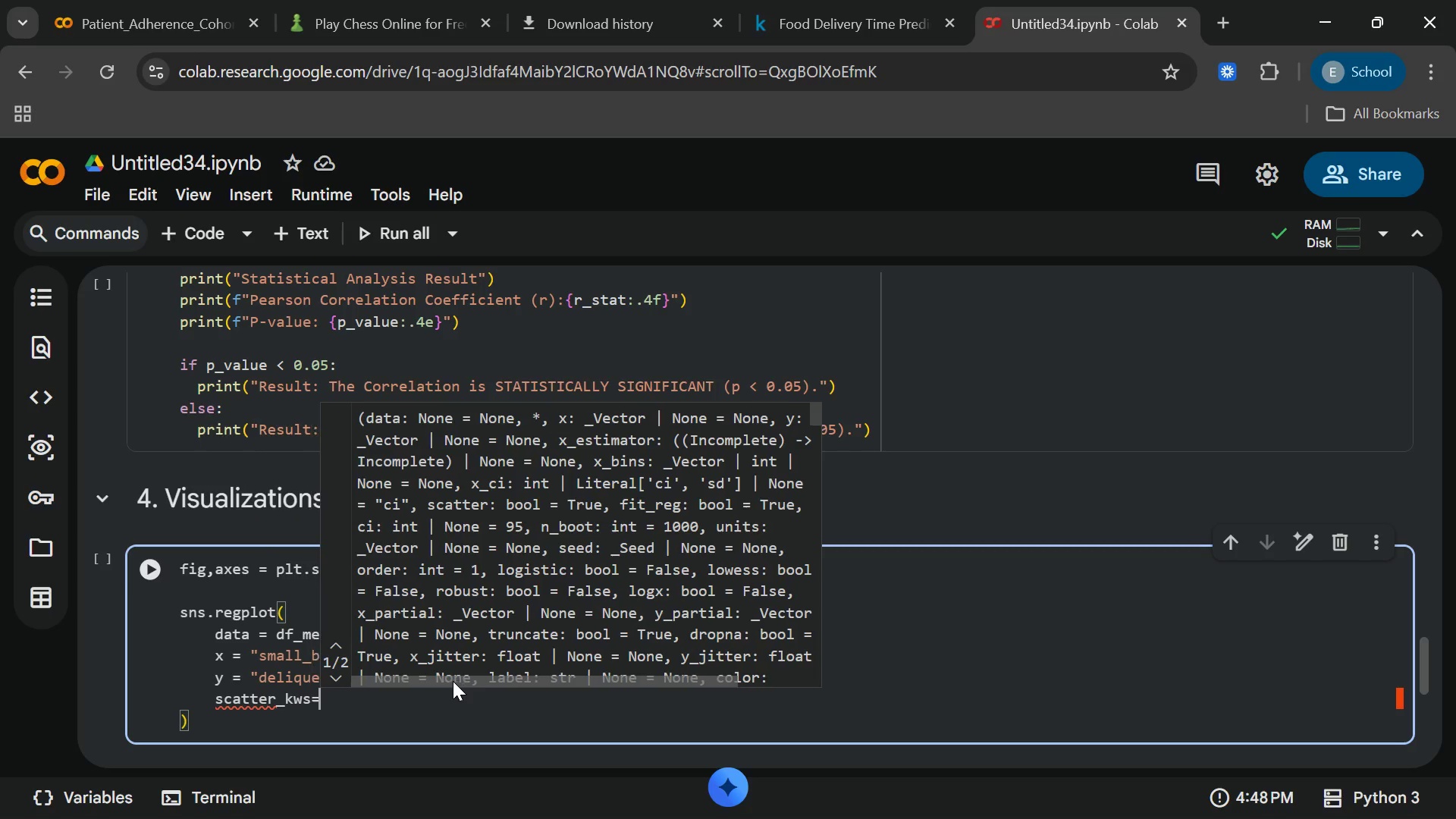 
key(Enter)
 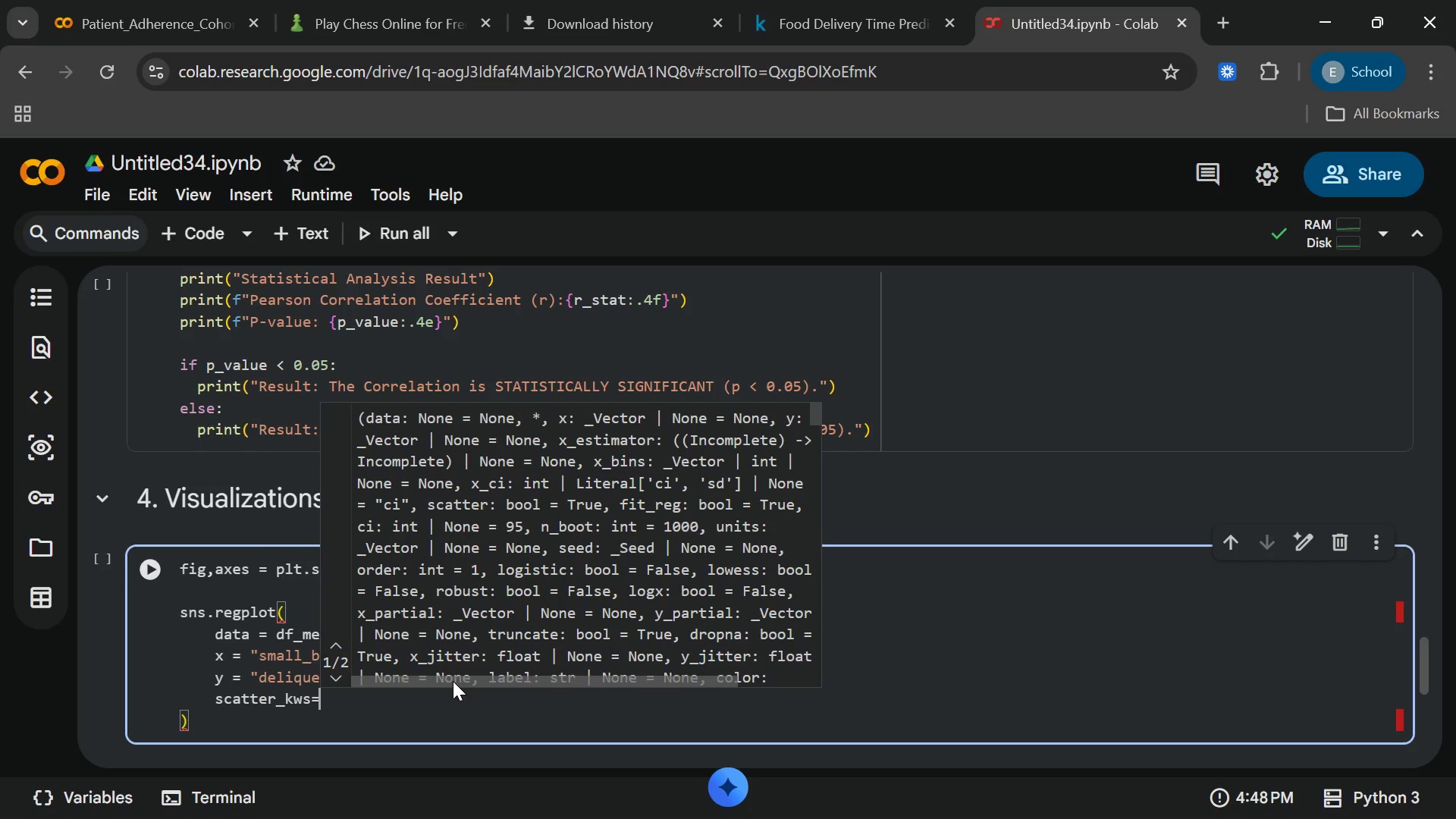 
wait(5.34)
 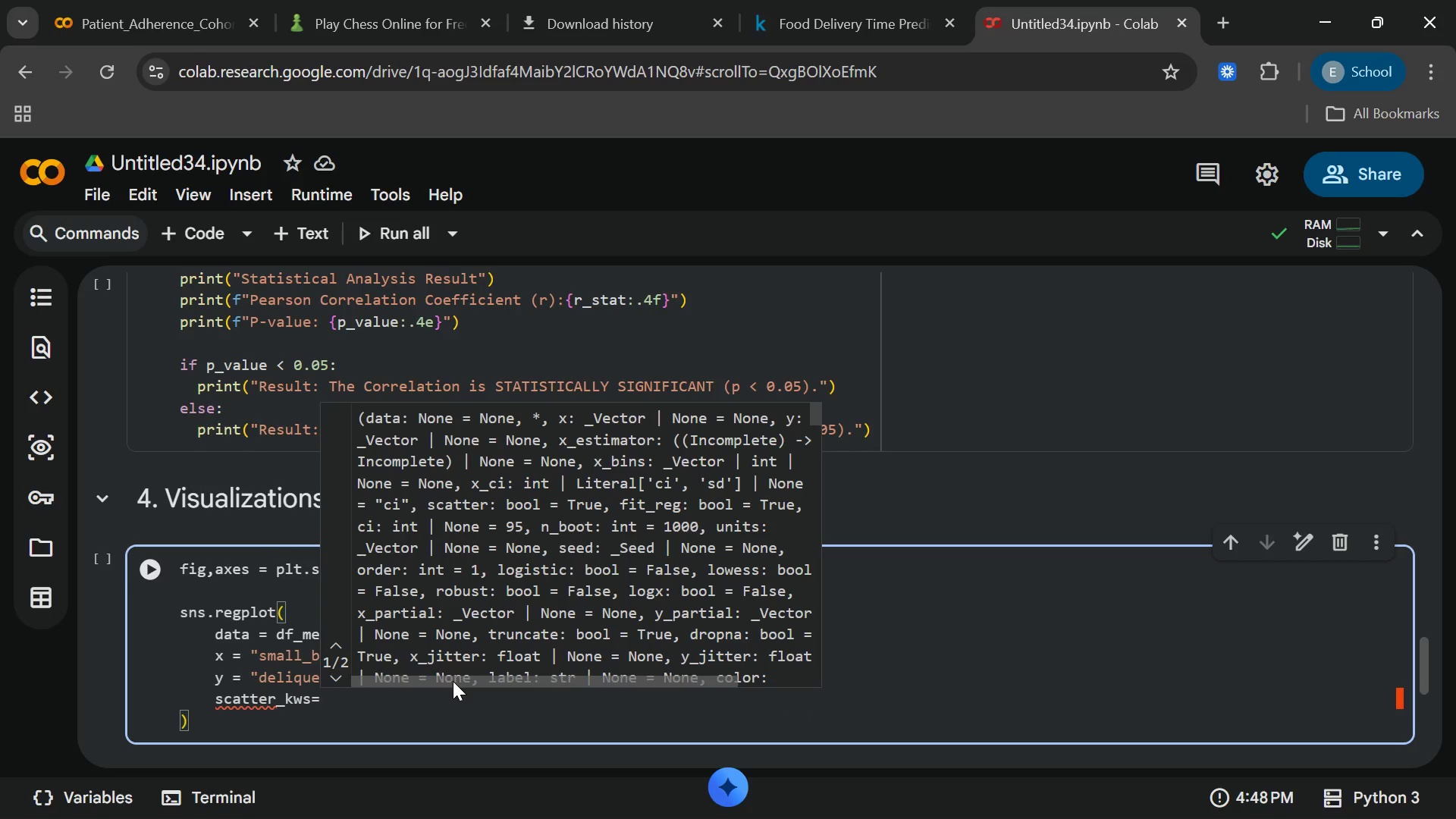 
type({"alpha)
 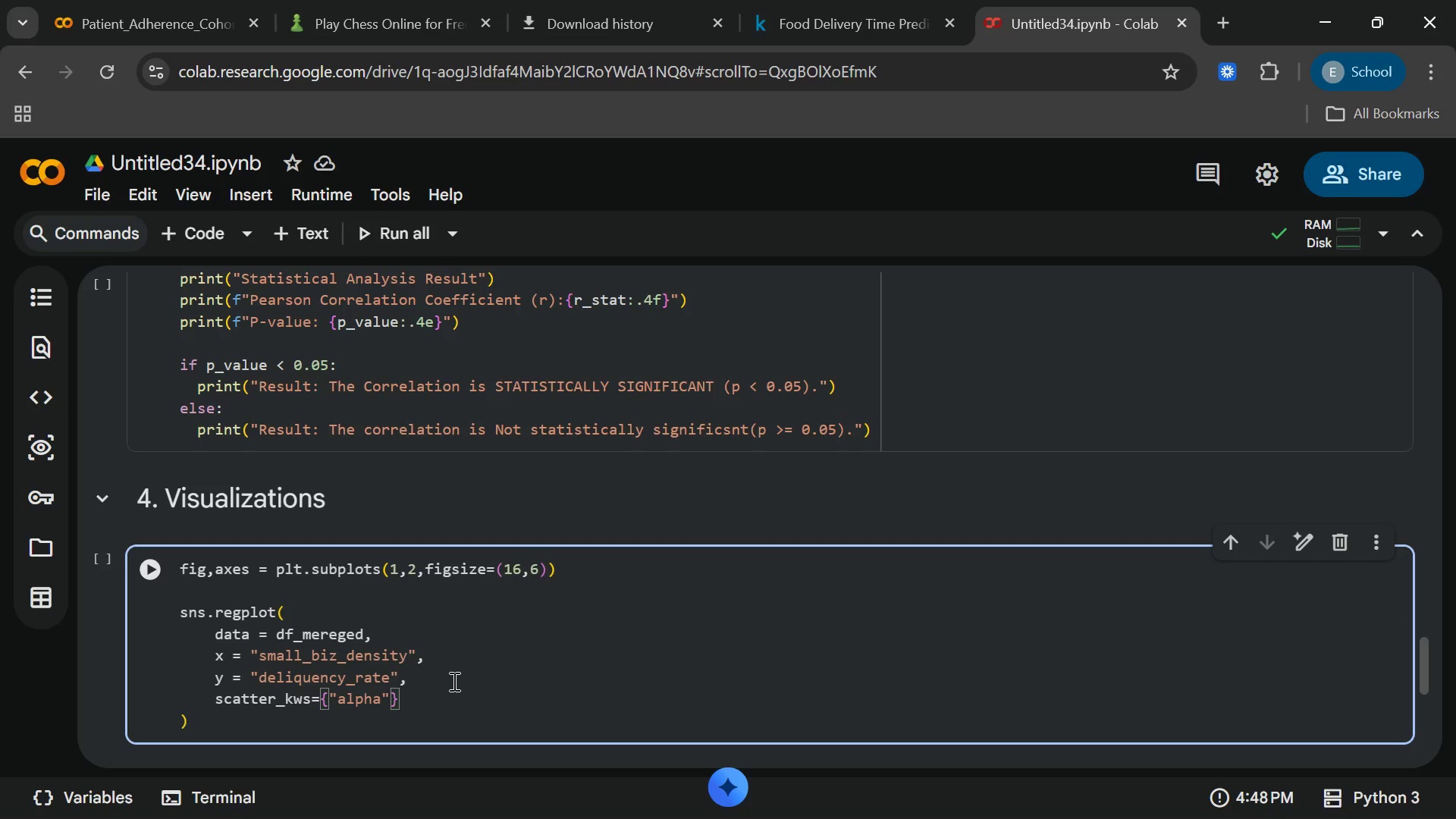 
key(ArrowRight)
 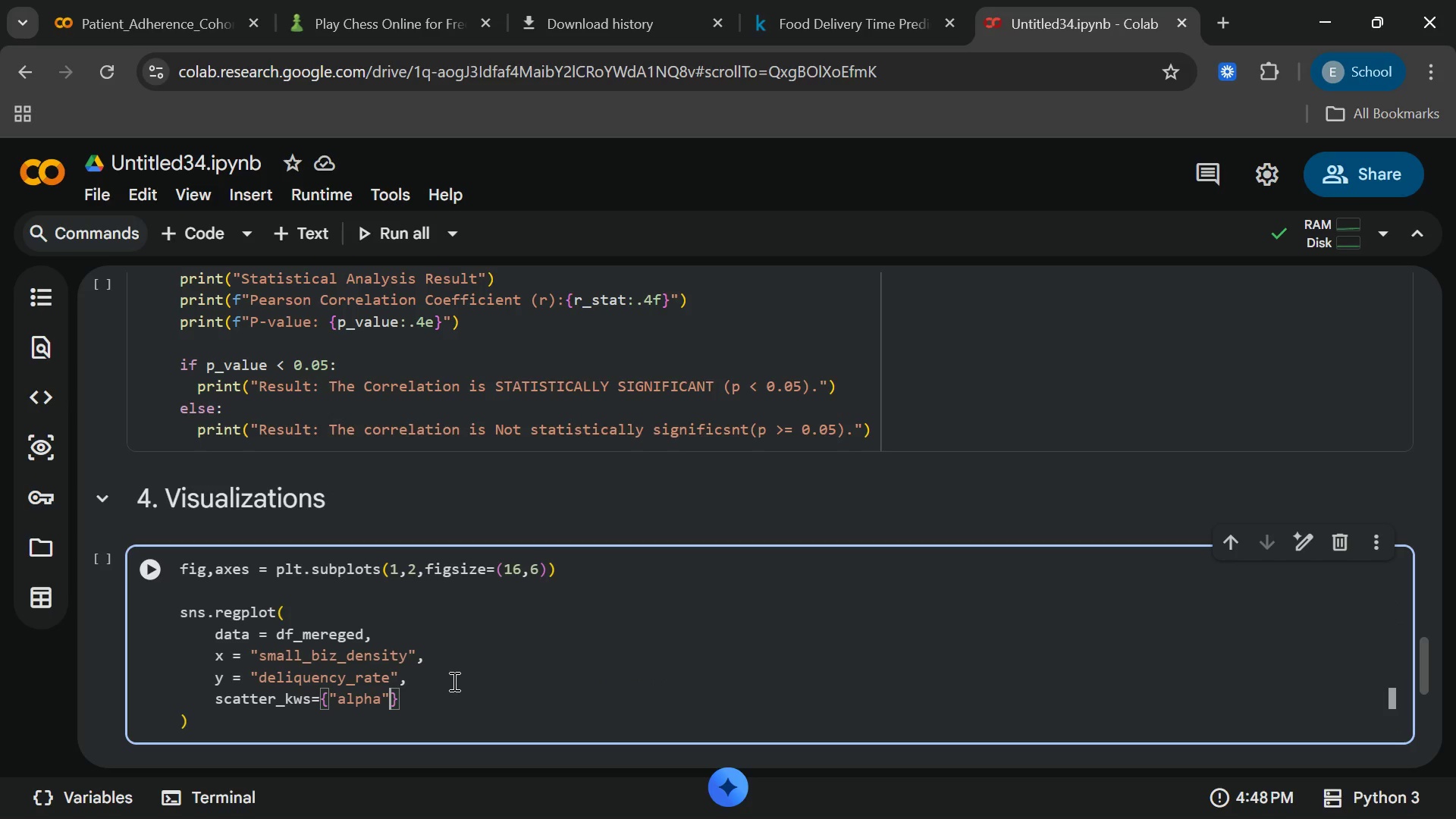 
key(Shift+Semicolon)
 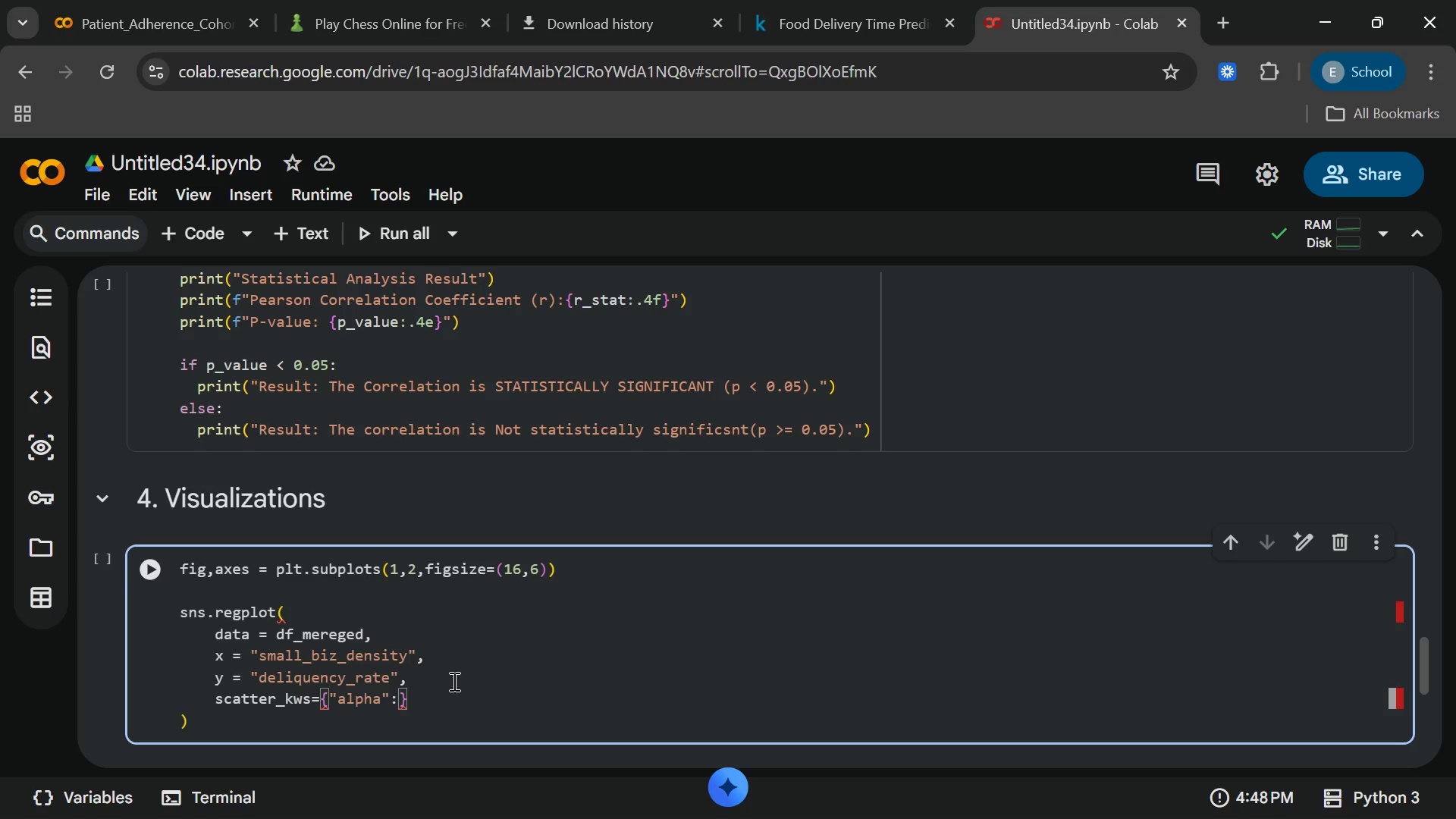 
key(0)
 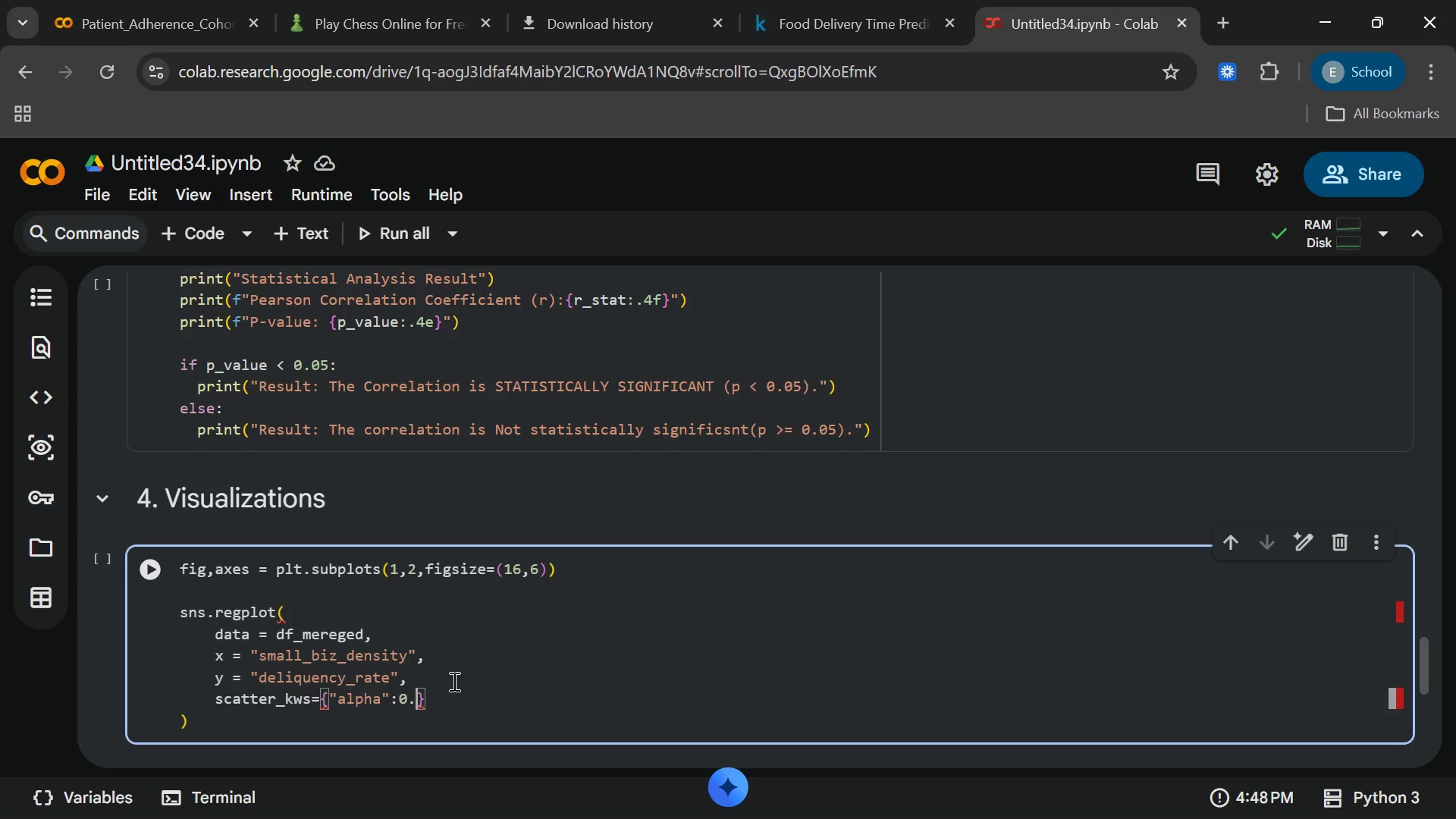 
key(Period)
 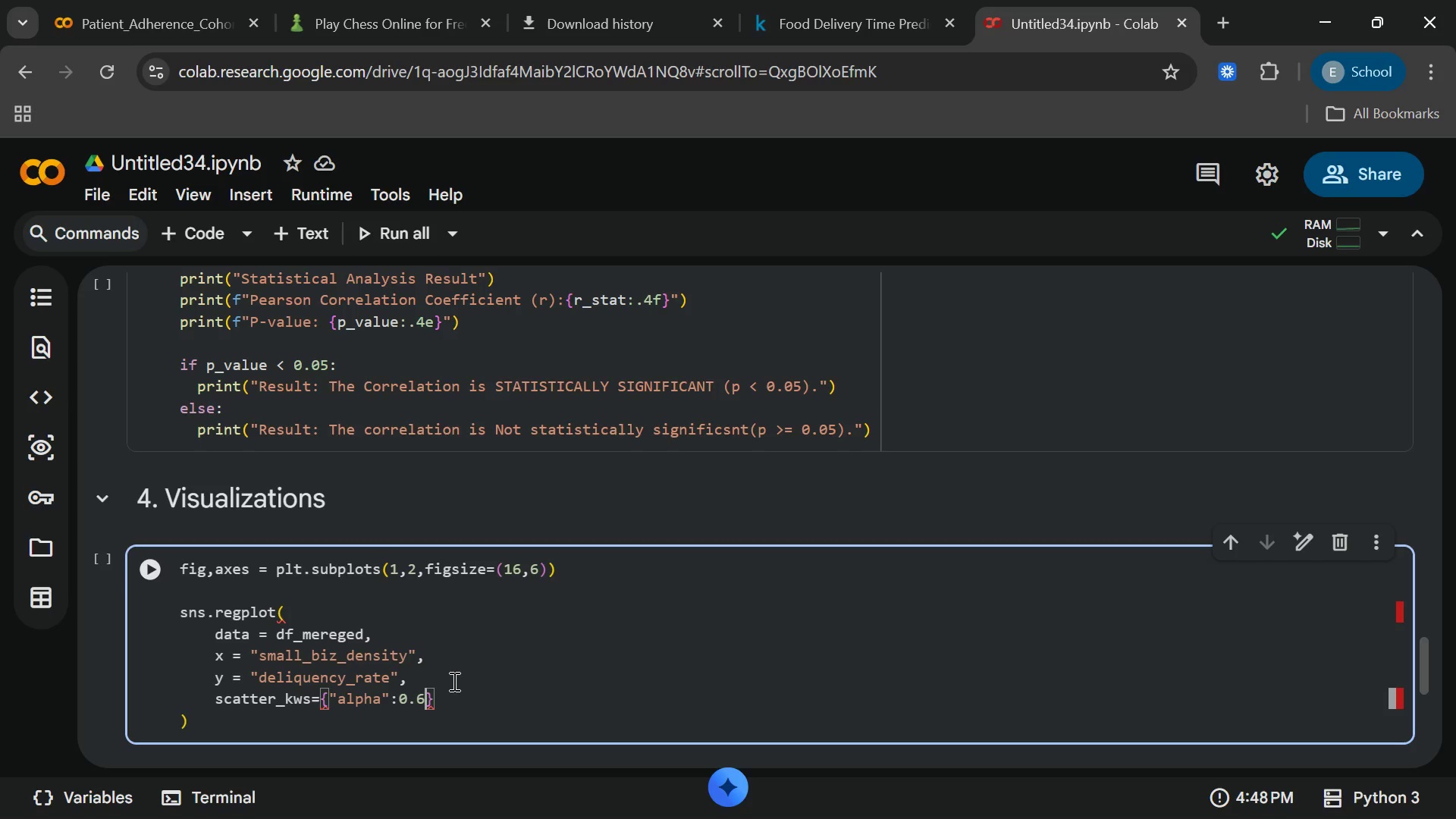 
key(6)
 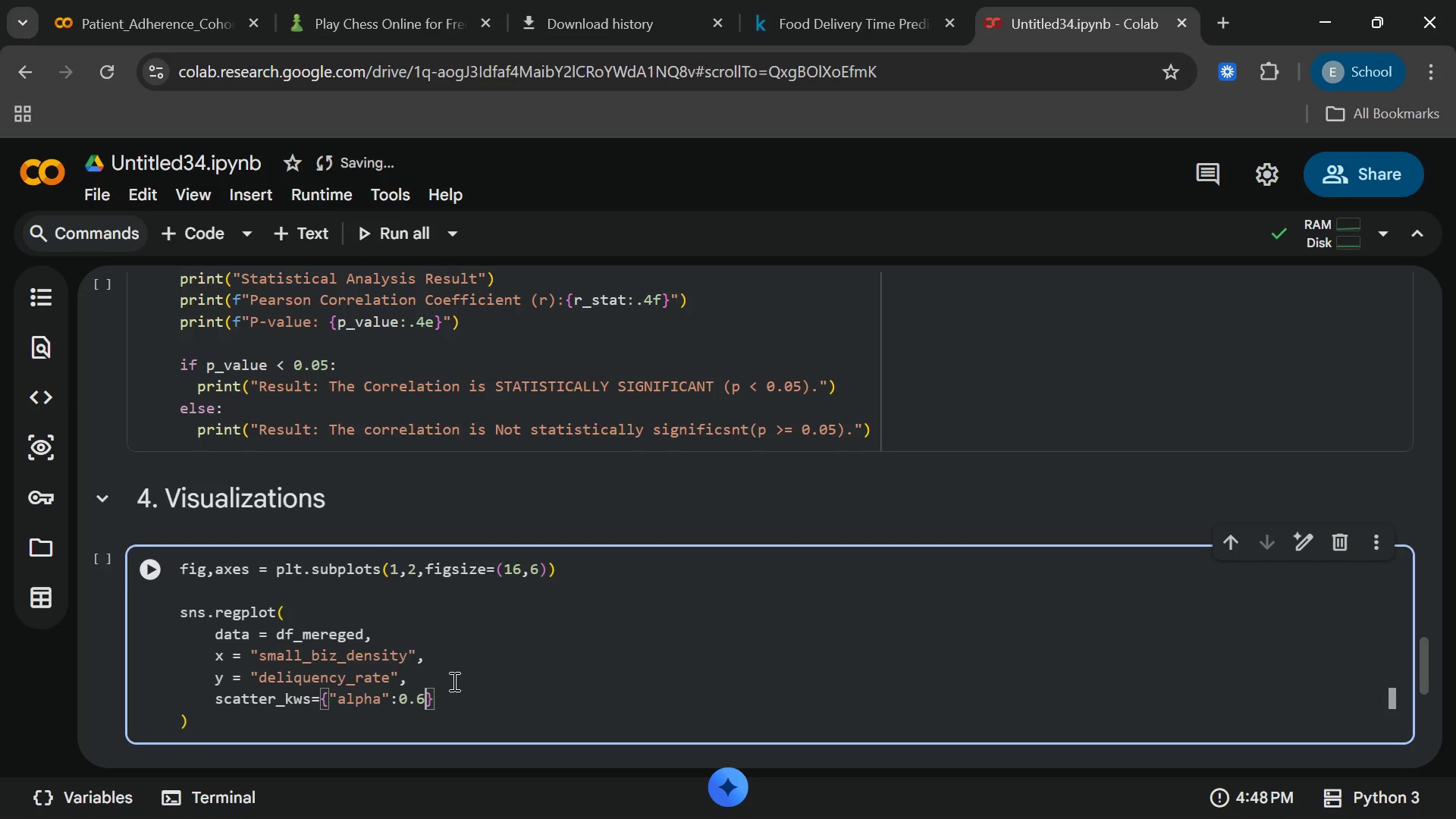 
wait(8.8)
 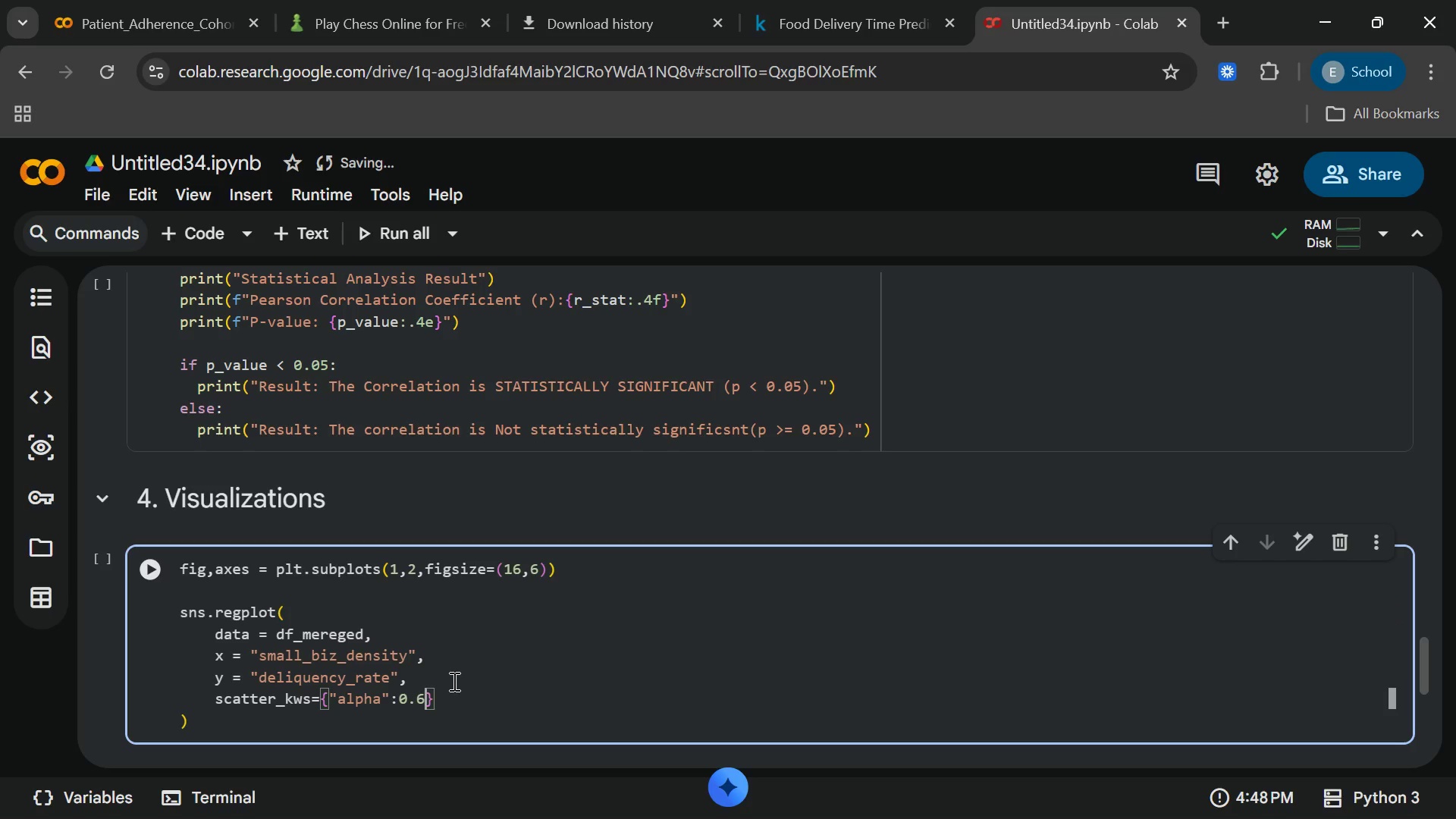 
type(,color)
key(Backspace)
key(Backspace)
key(Backspace)
key(Backspace)
key(Backspace)
 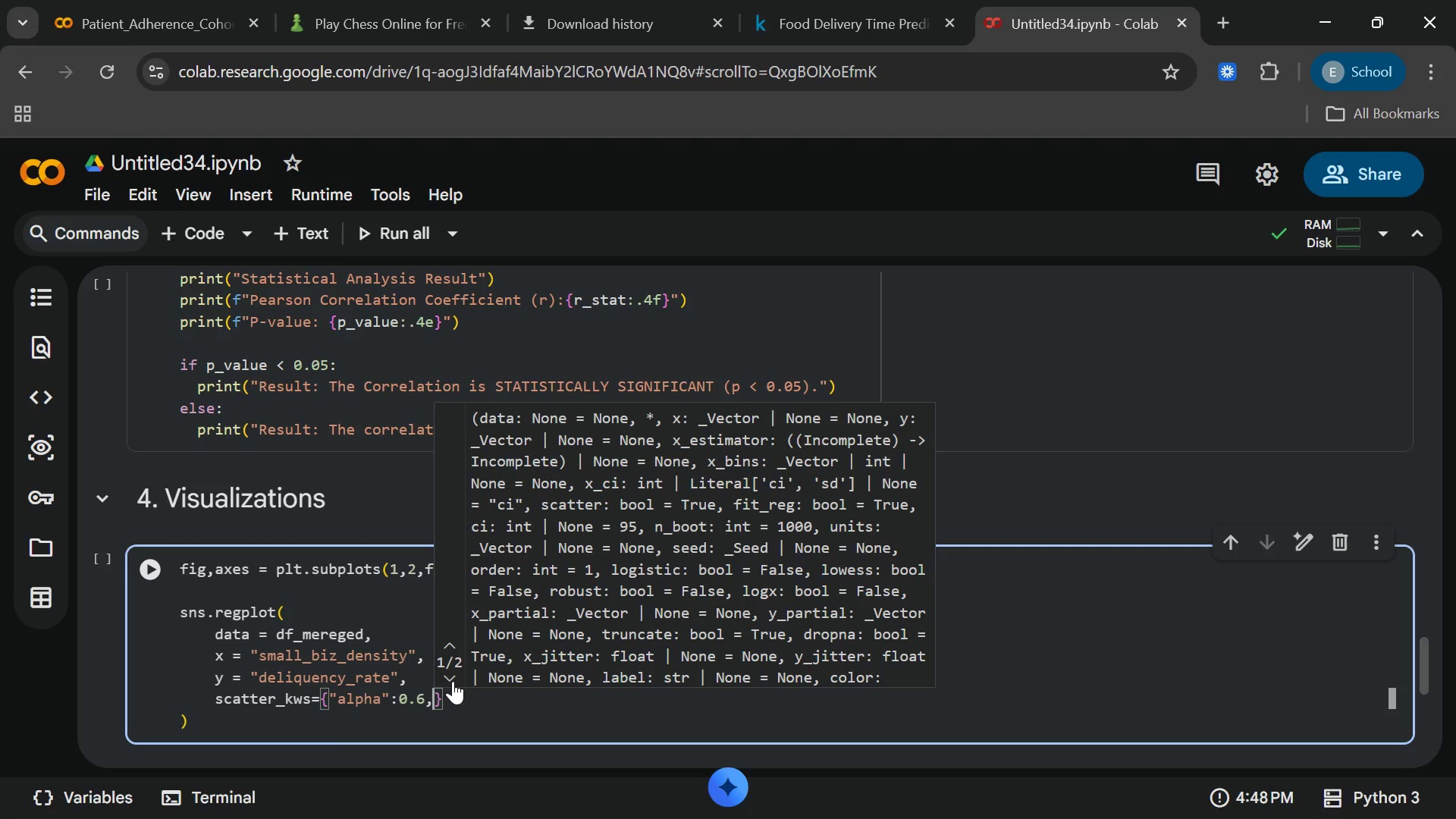 
type("color)
 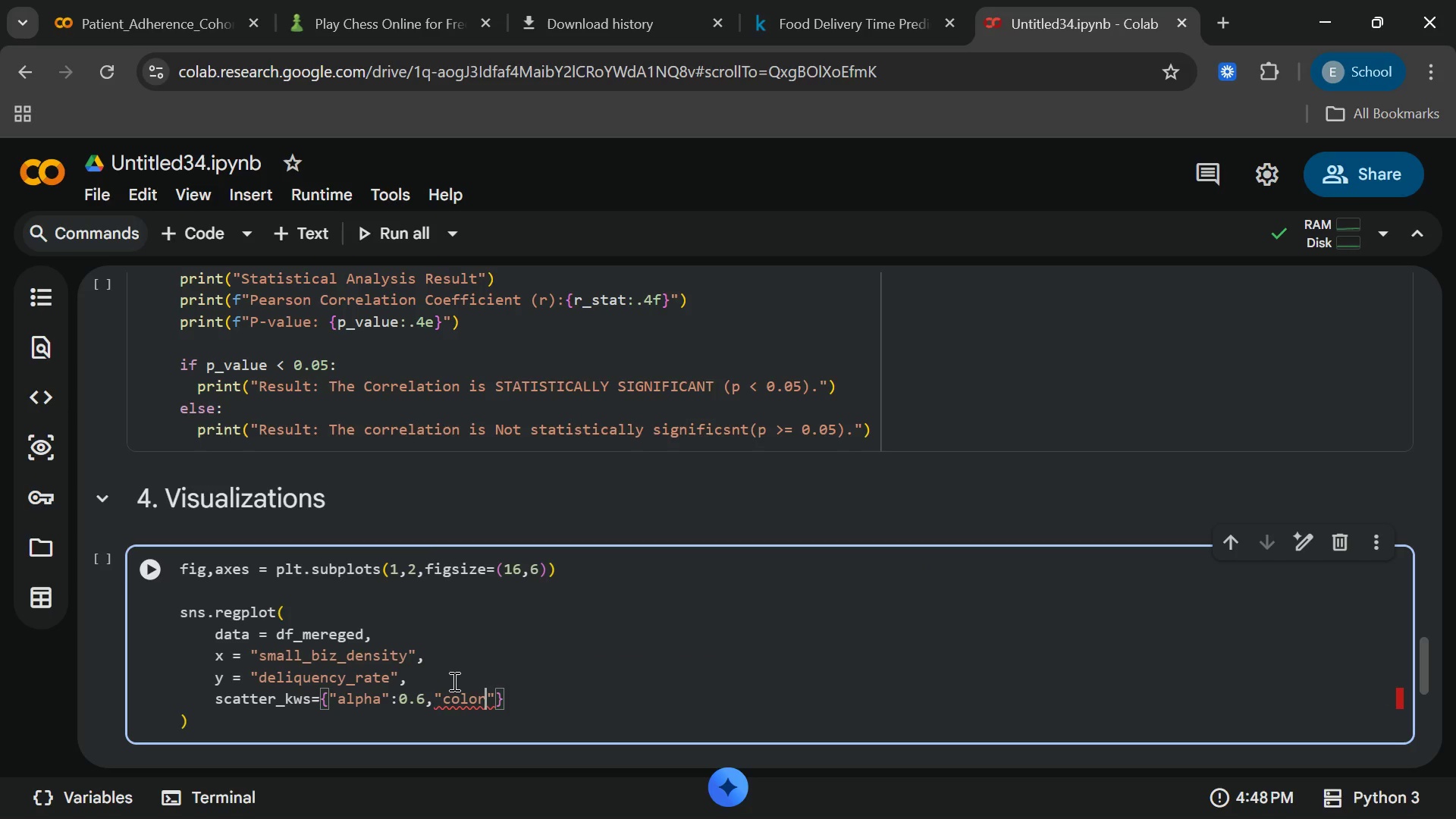 
key(ArrowRight)
 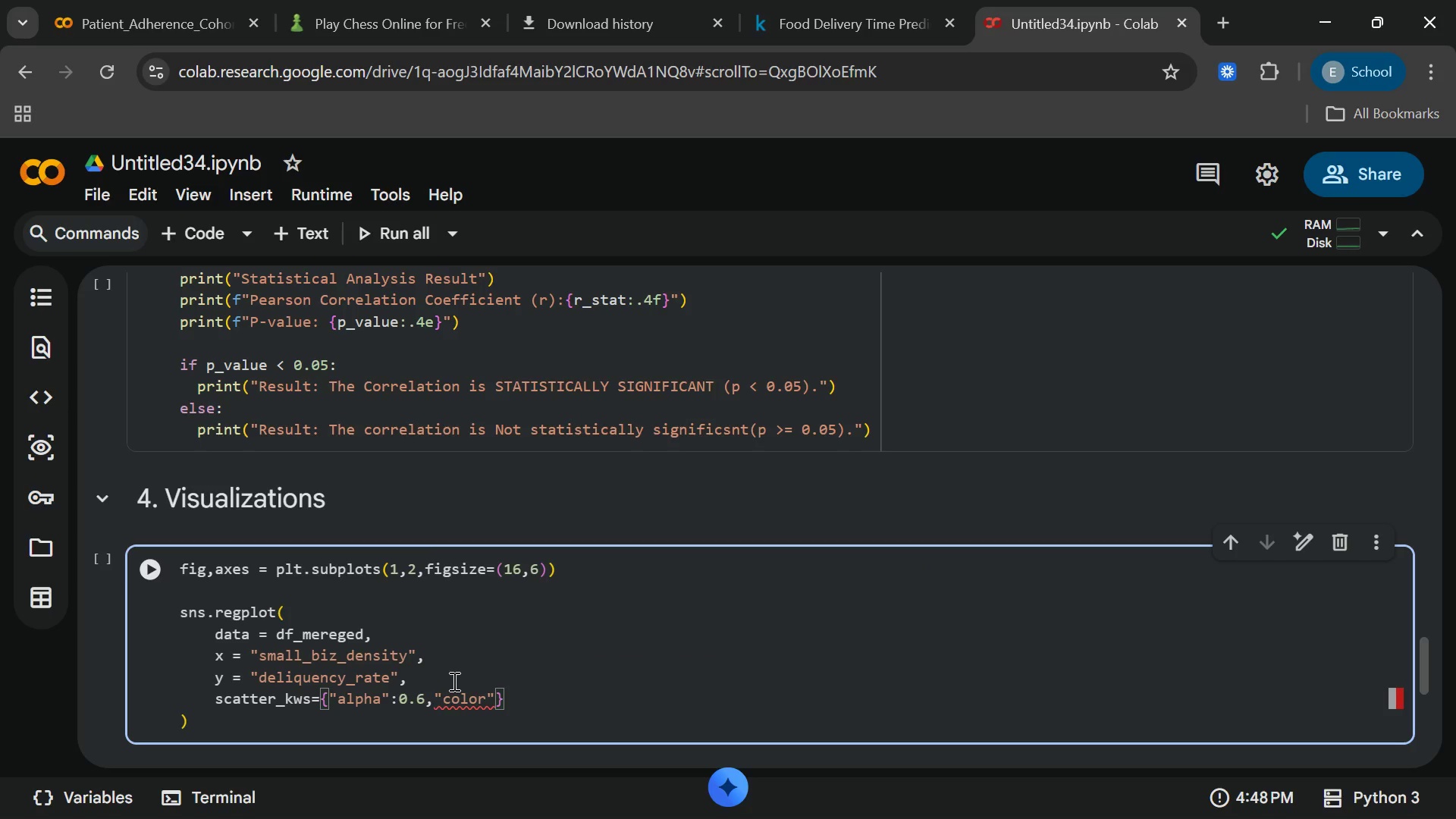 
type(:"#2c)
 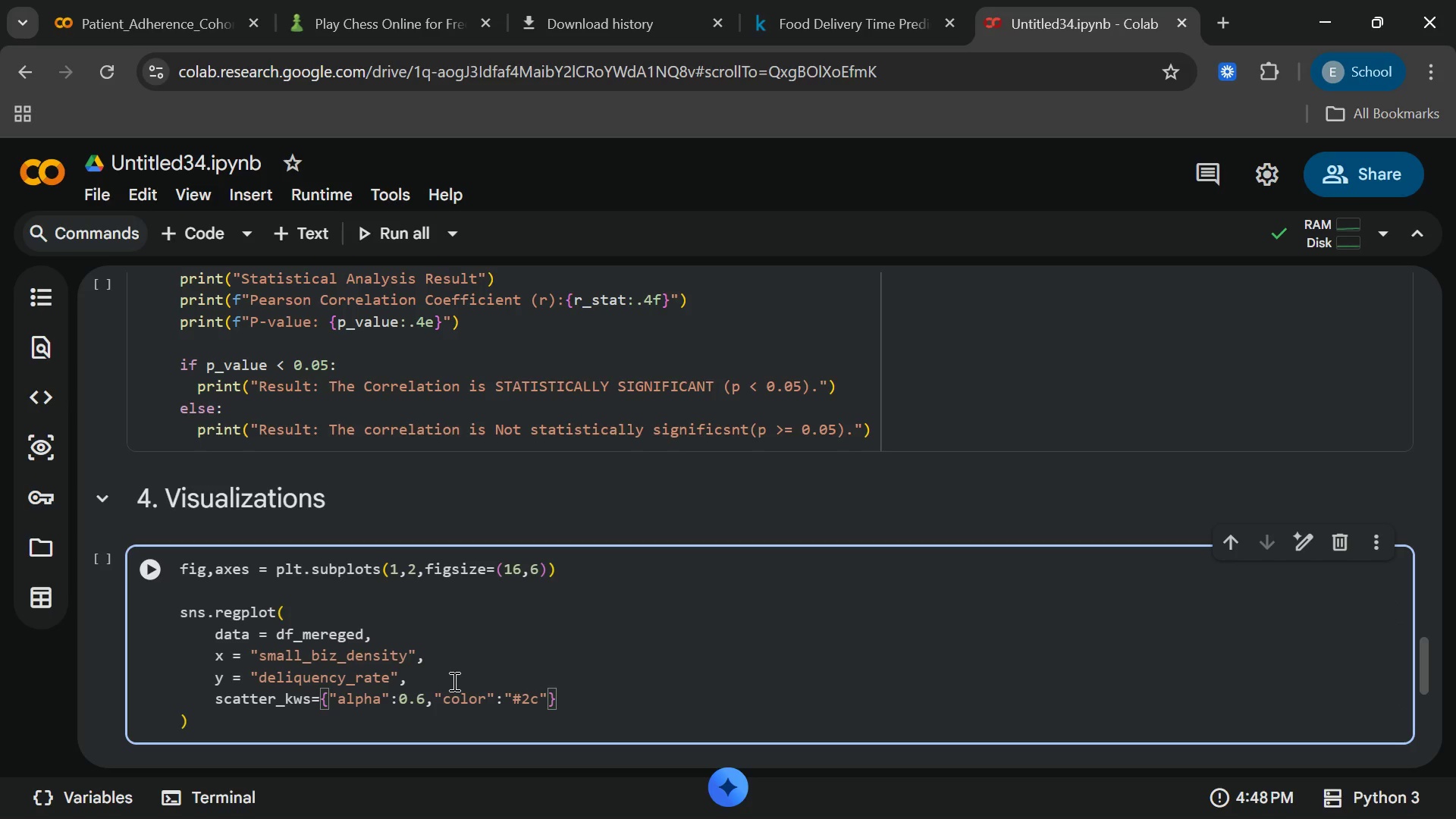 
type(3e)
 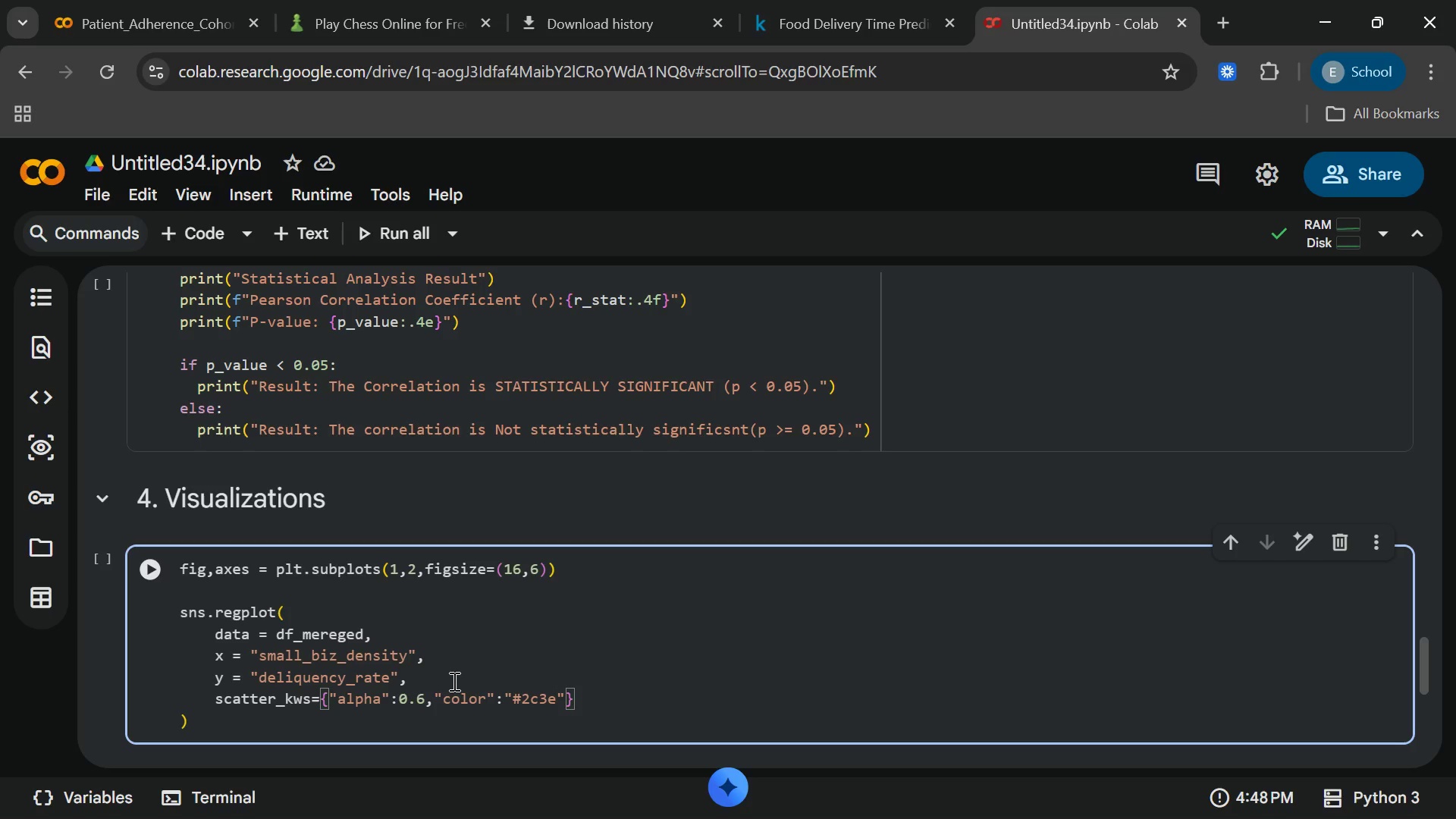 
type(50)
 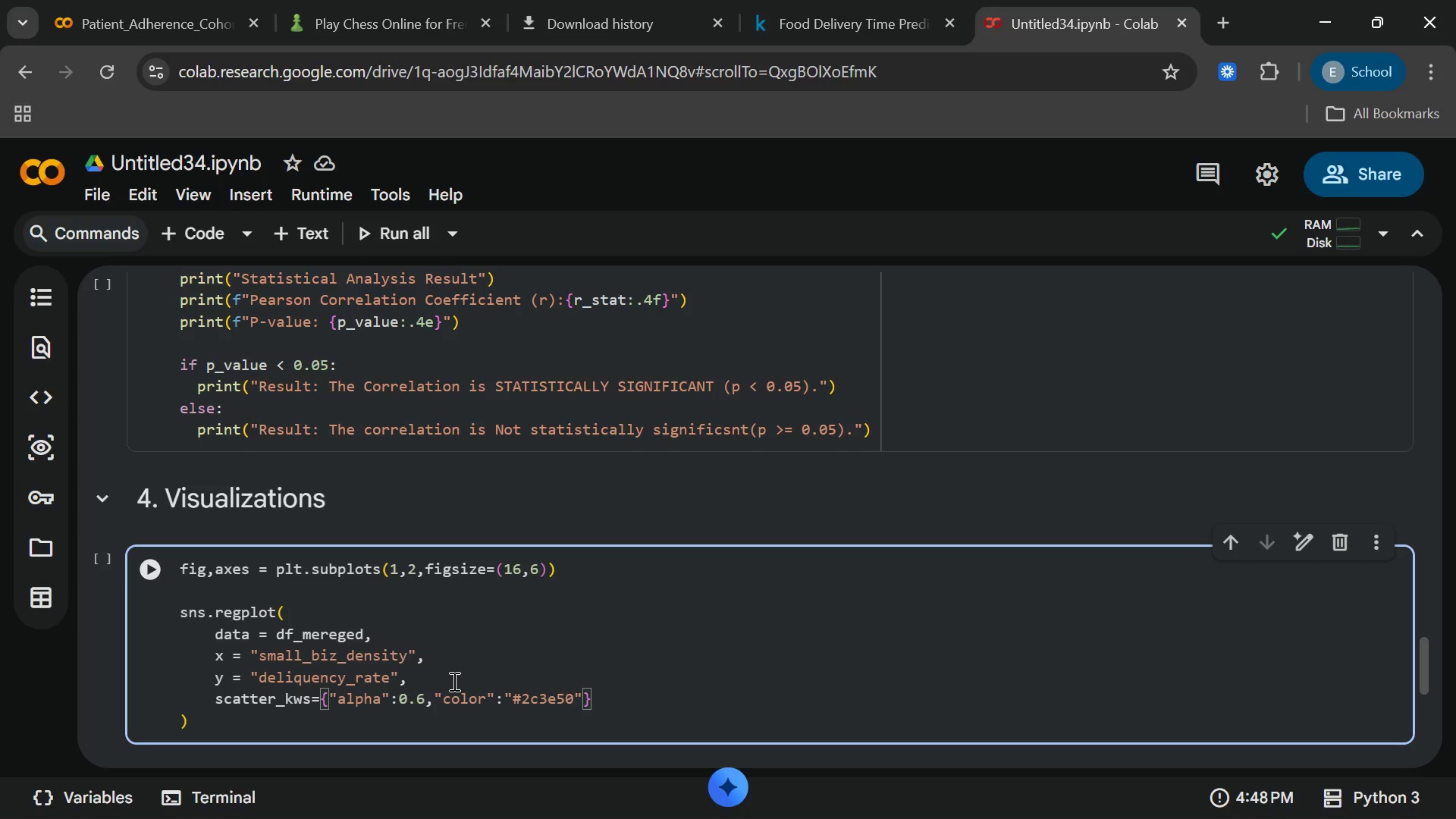 
key(End)
 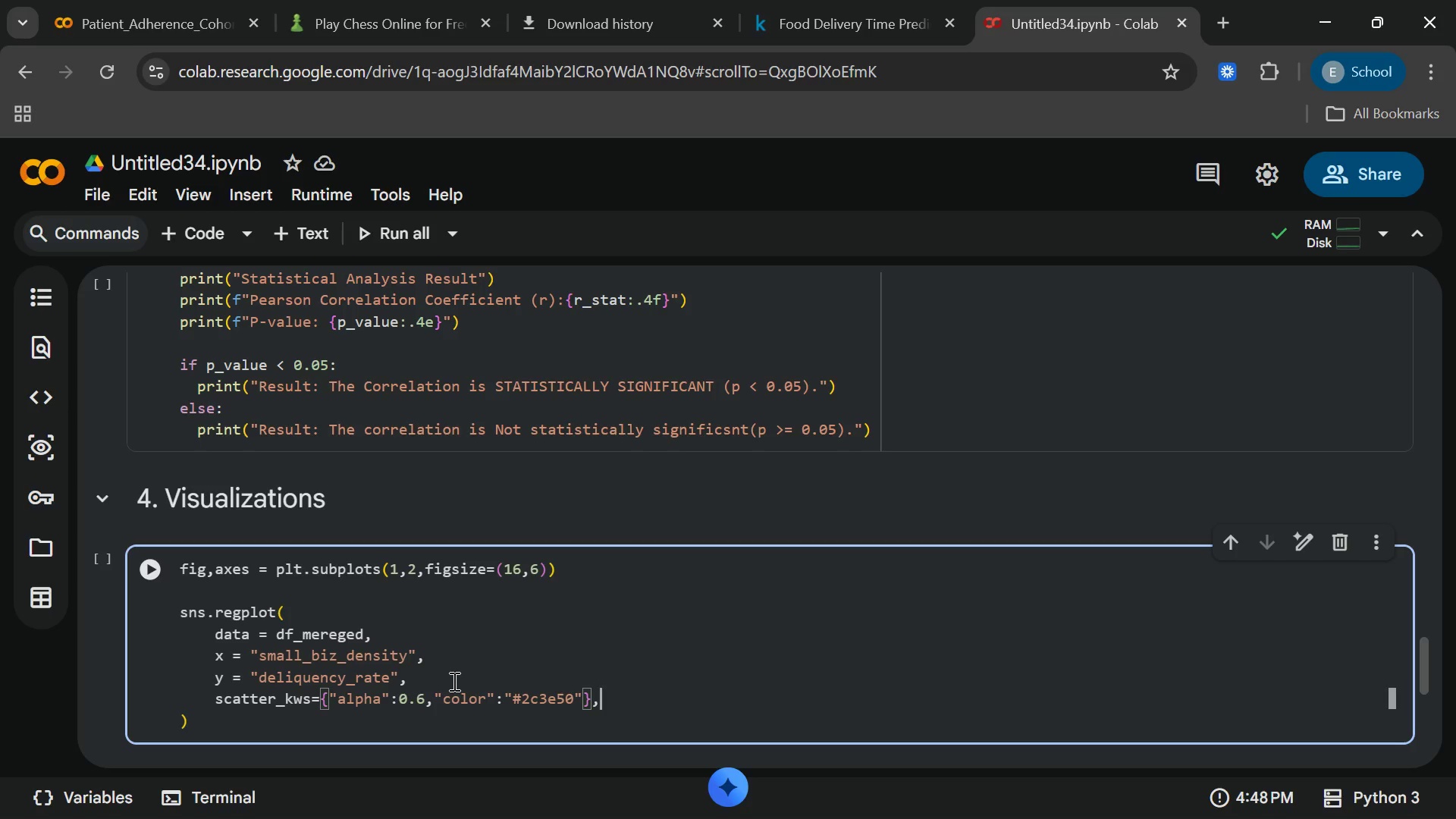 
key(Comma)
 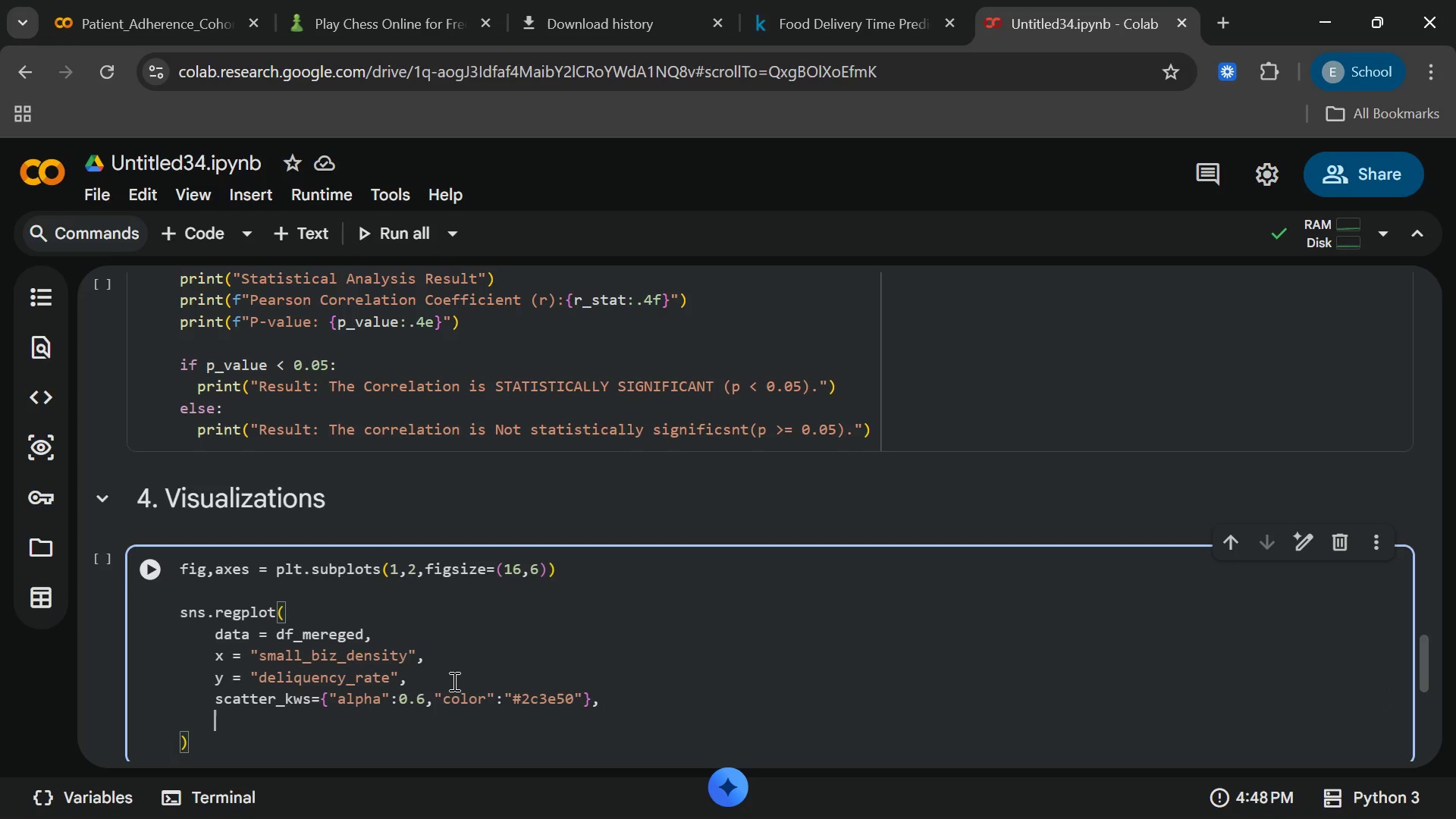 
key(Enter)
 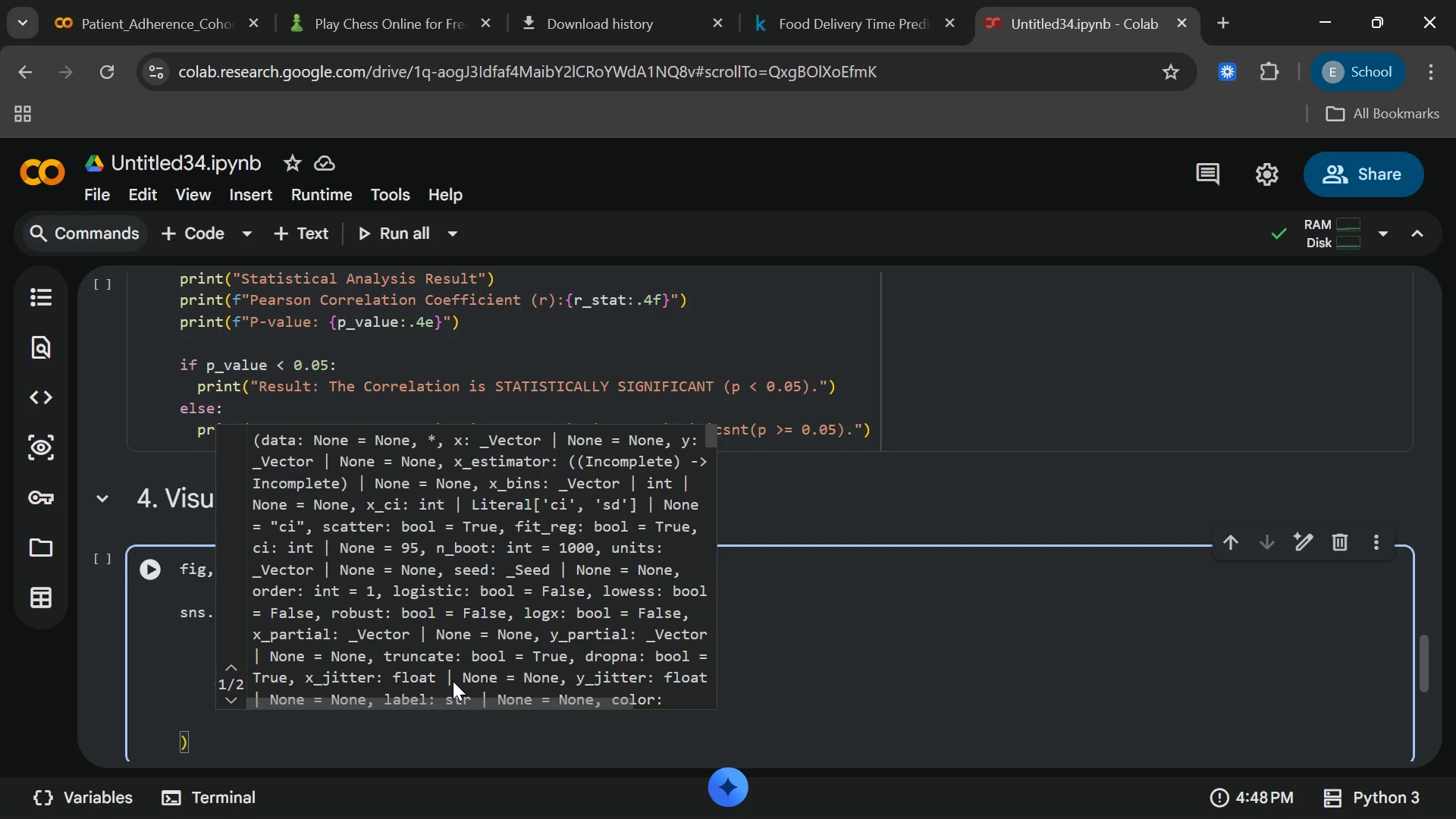 
type(line_kws)
 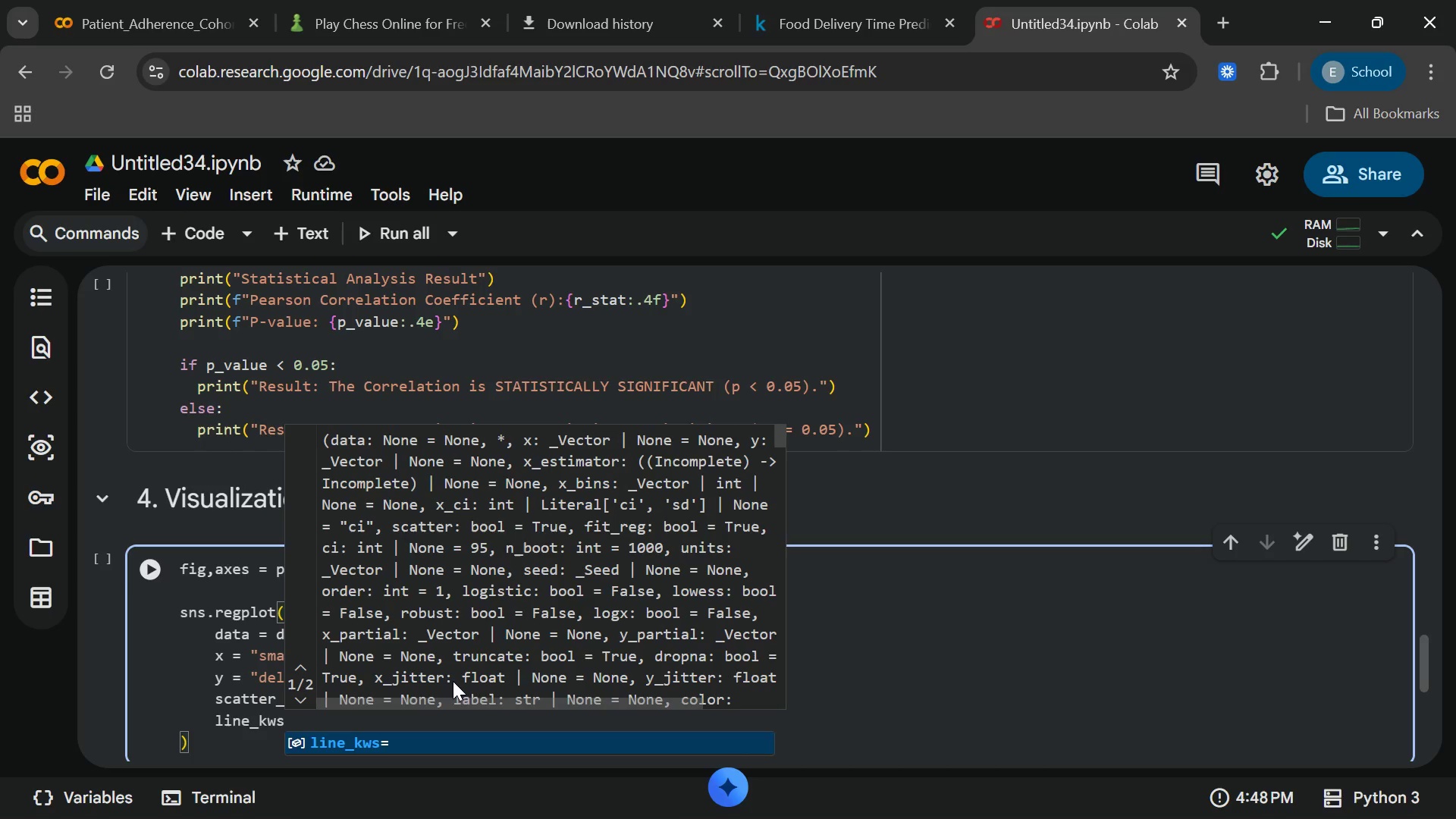 
key(Enter)
 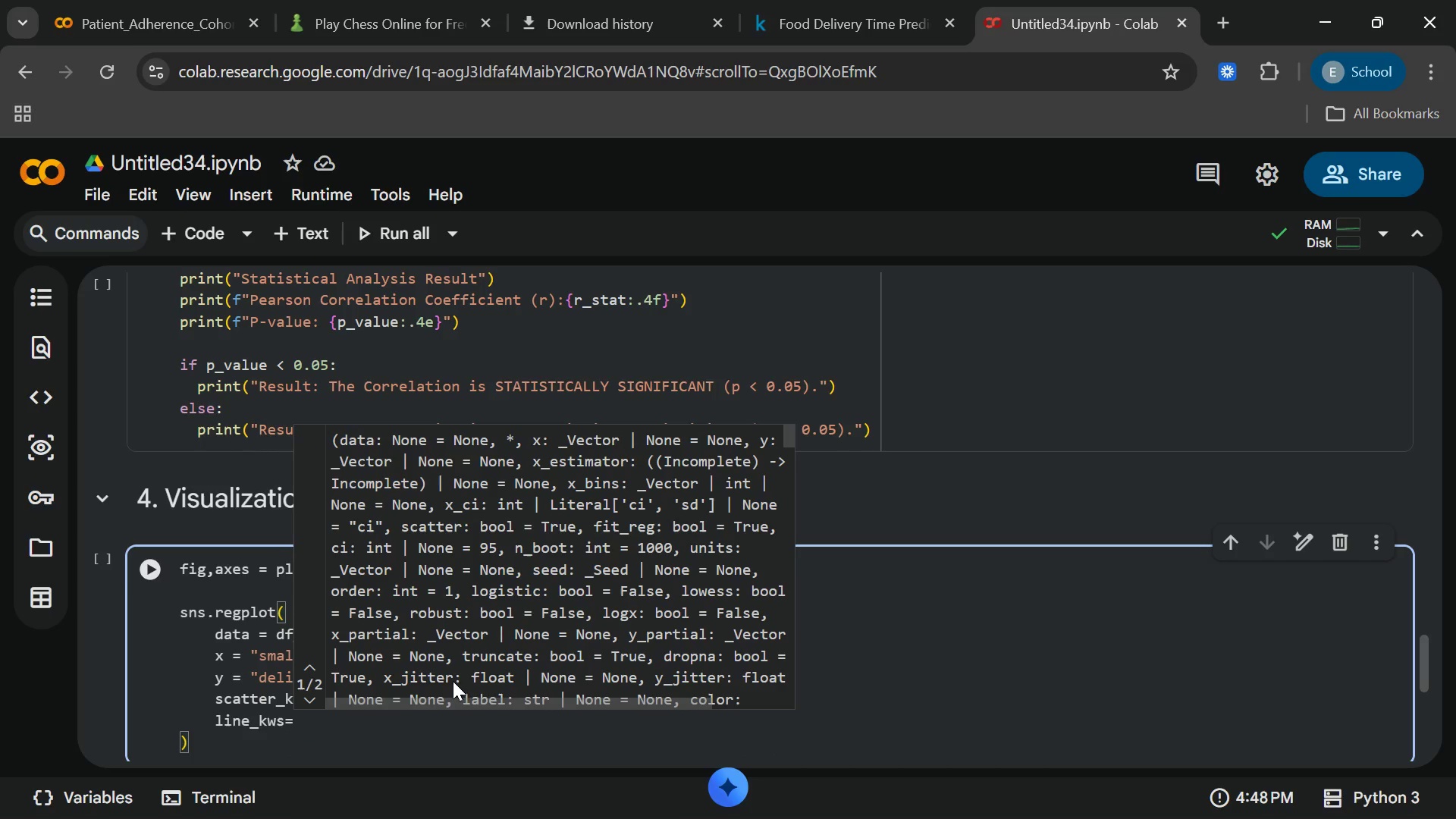 
key(Shift+BracketLeft)
 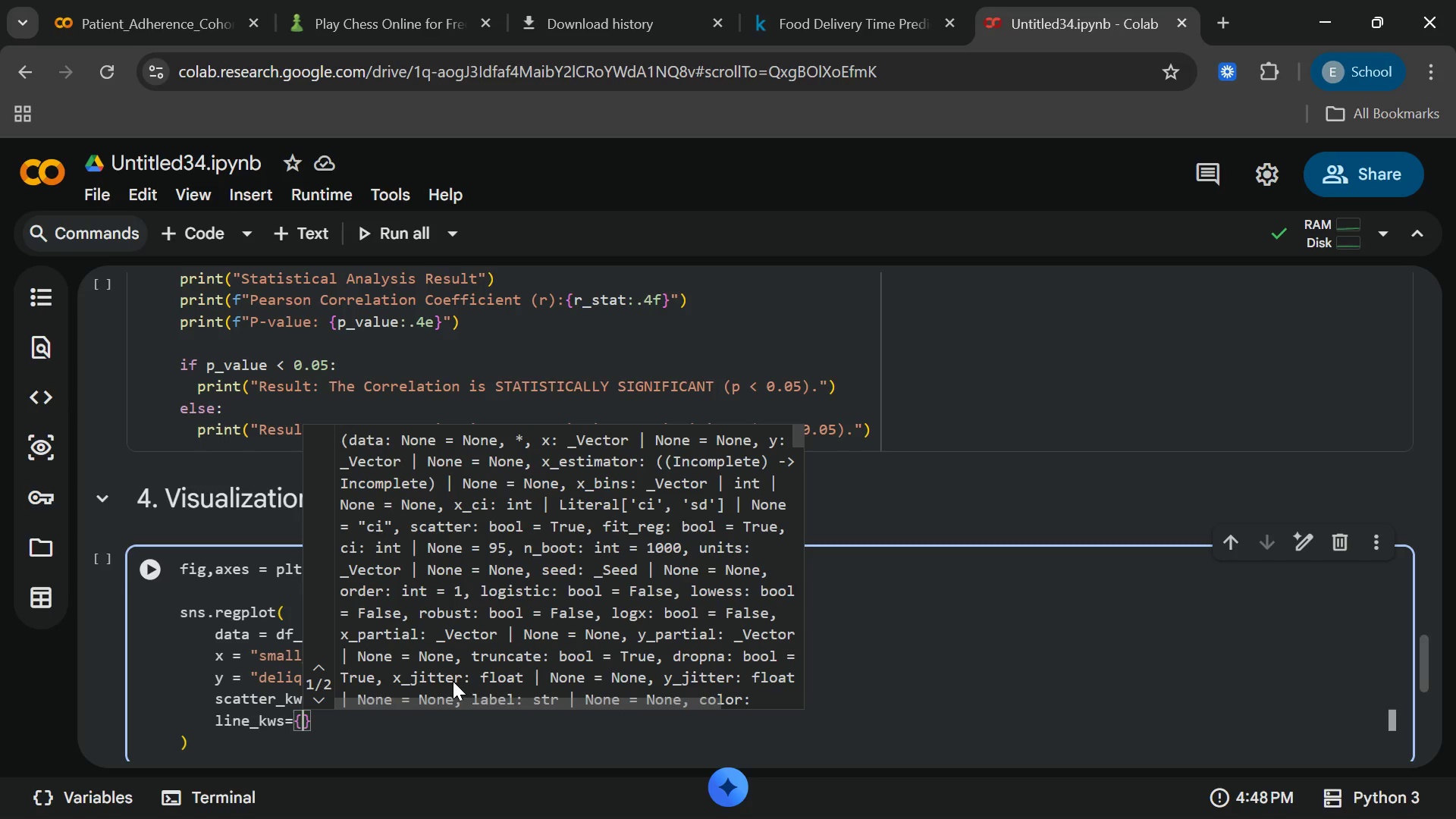 
type("color)
 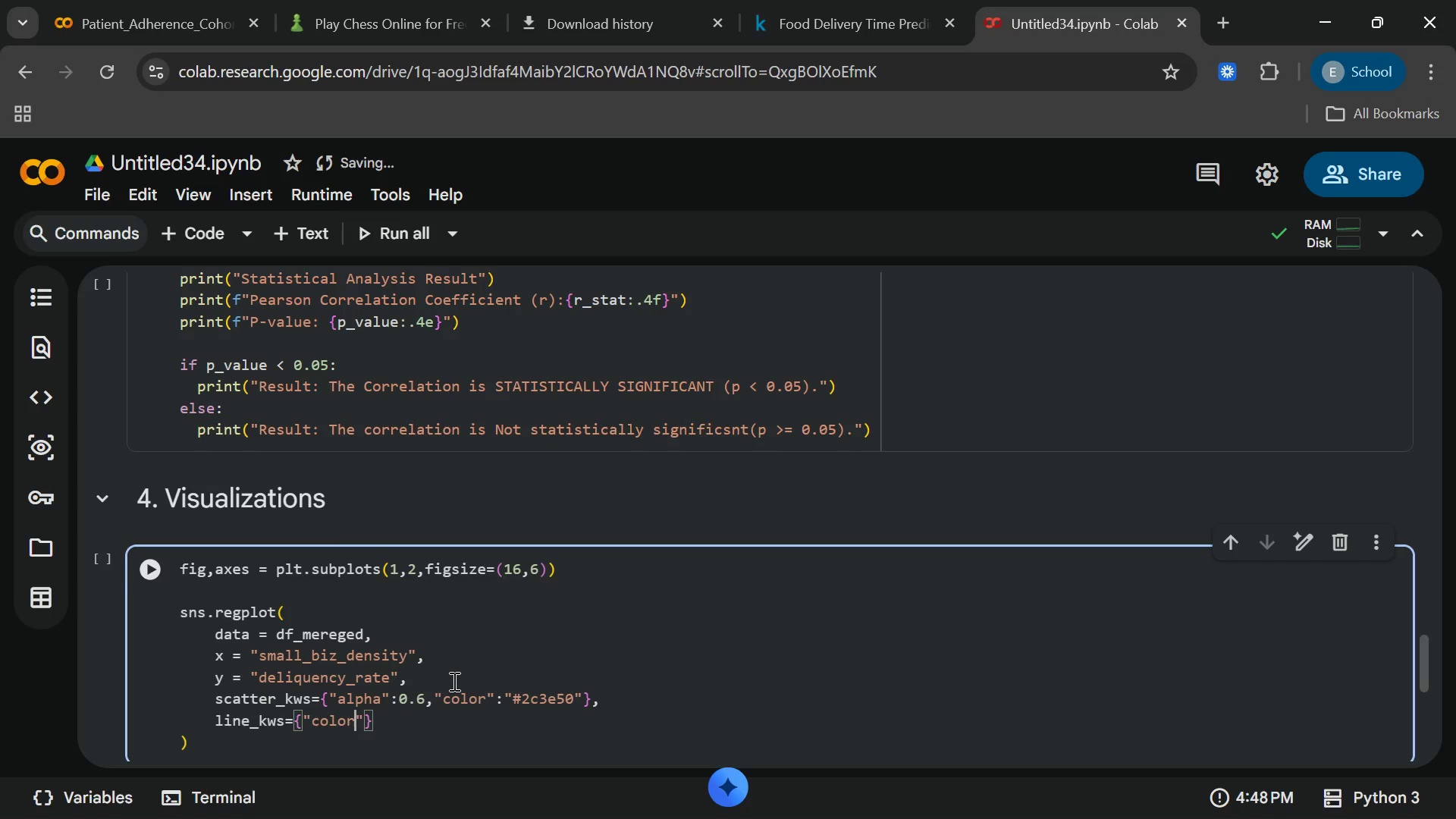 
key(ArrowRight)
 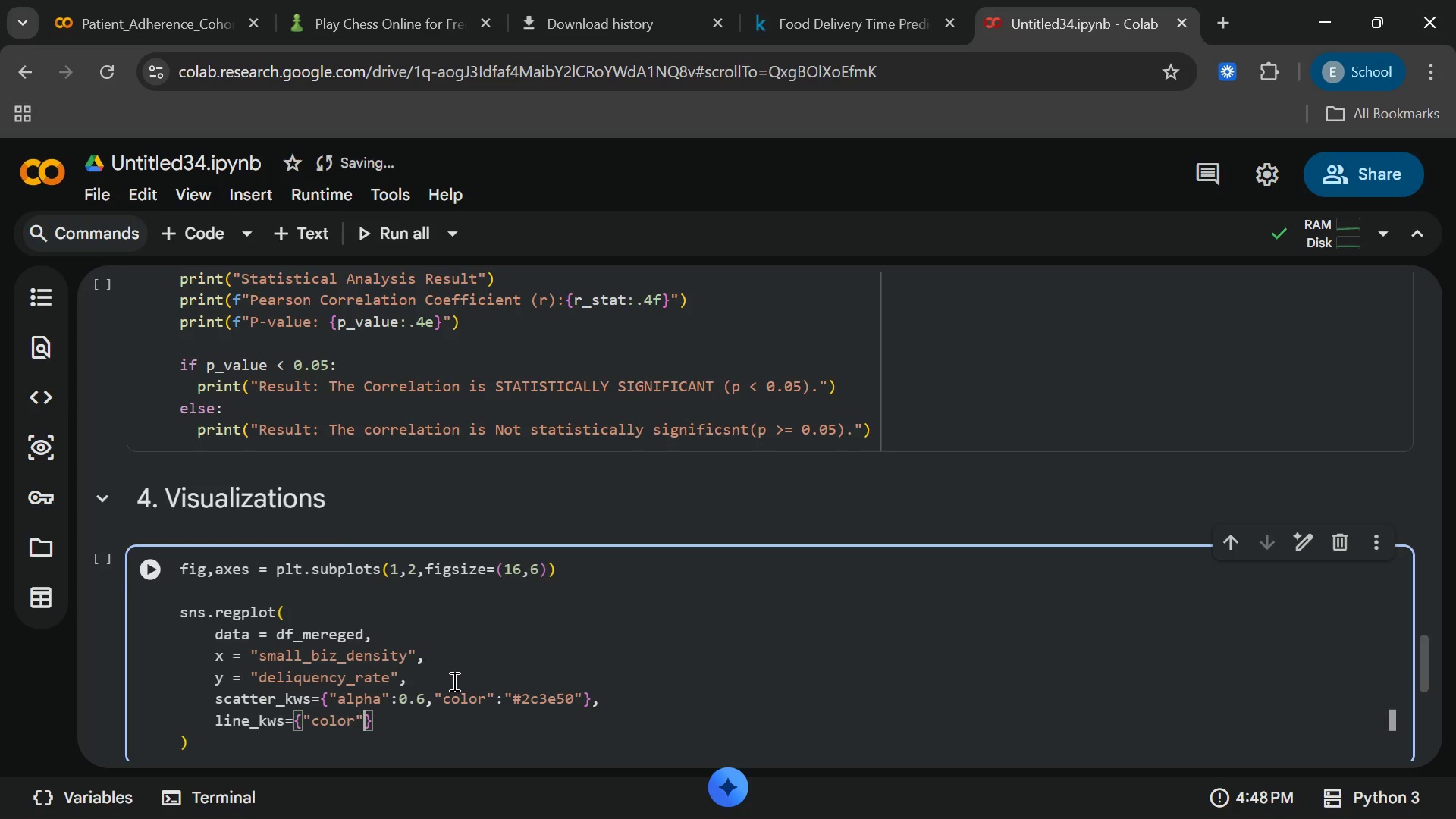 
type(:"#e74)
 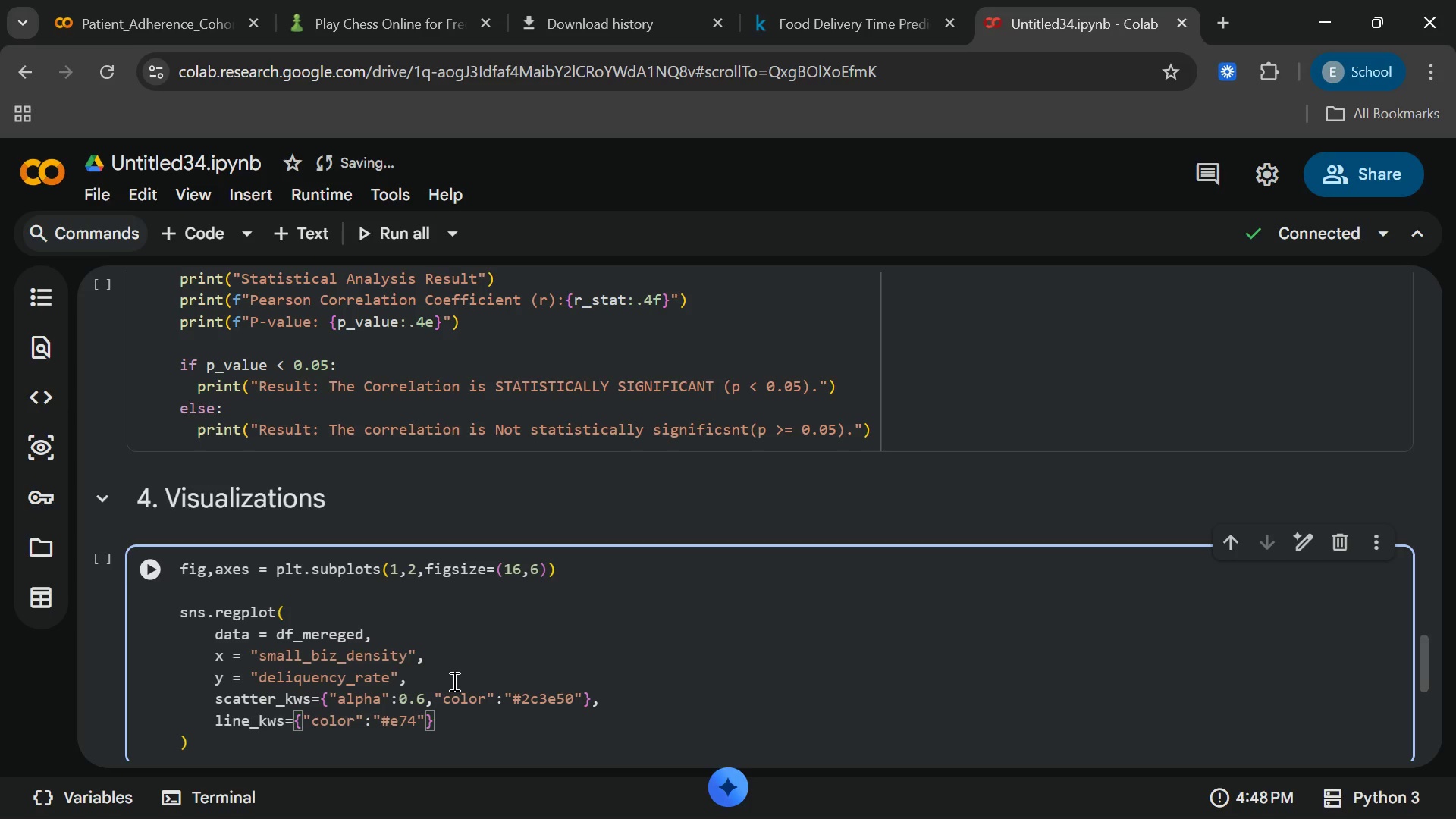 
type(c3c)
 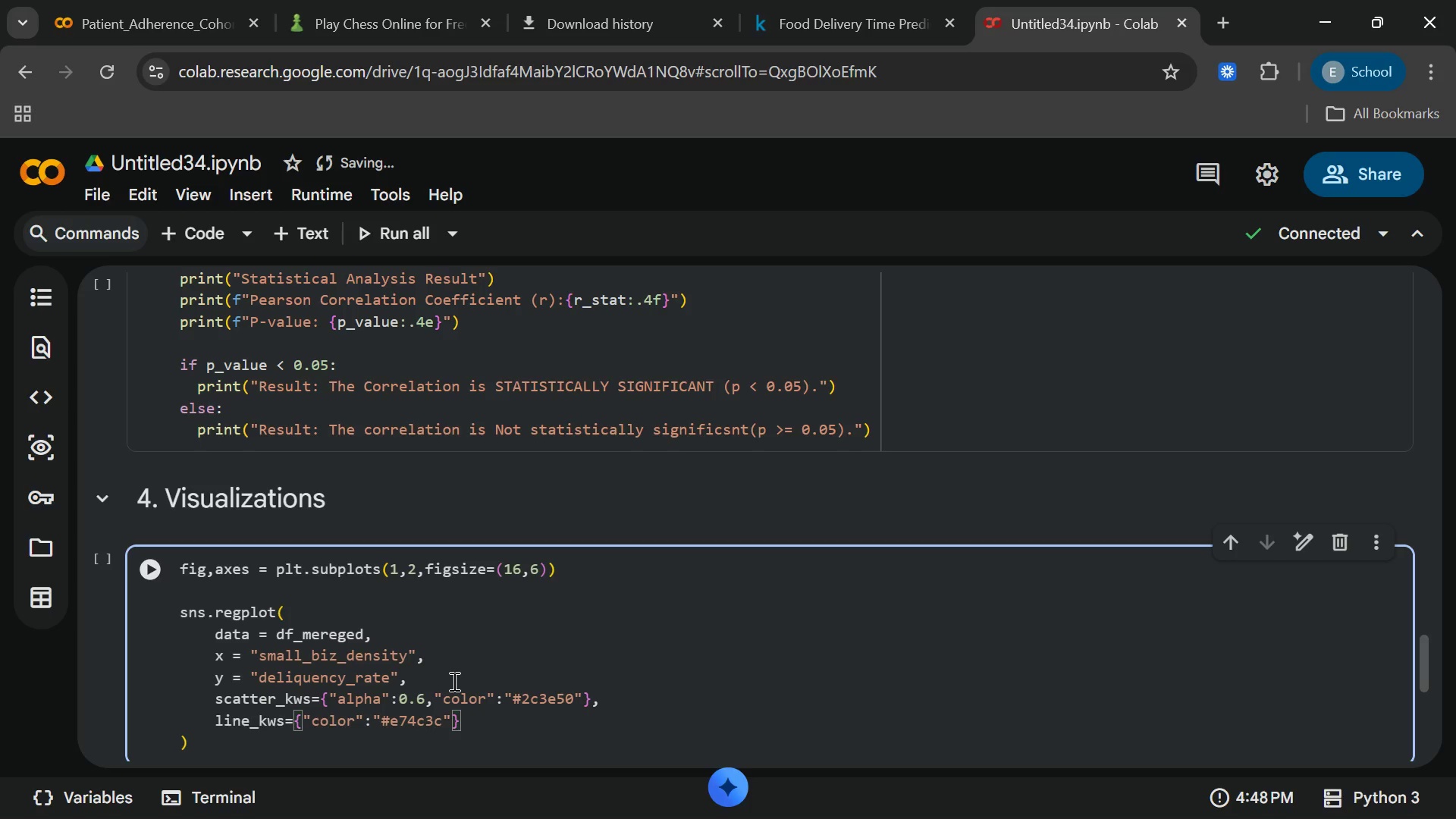 
wait(8.34)
 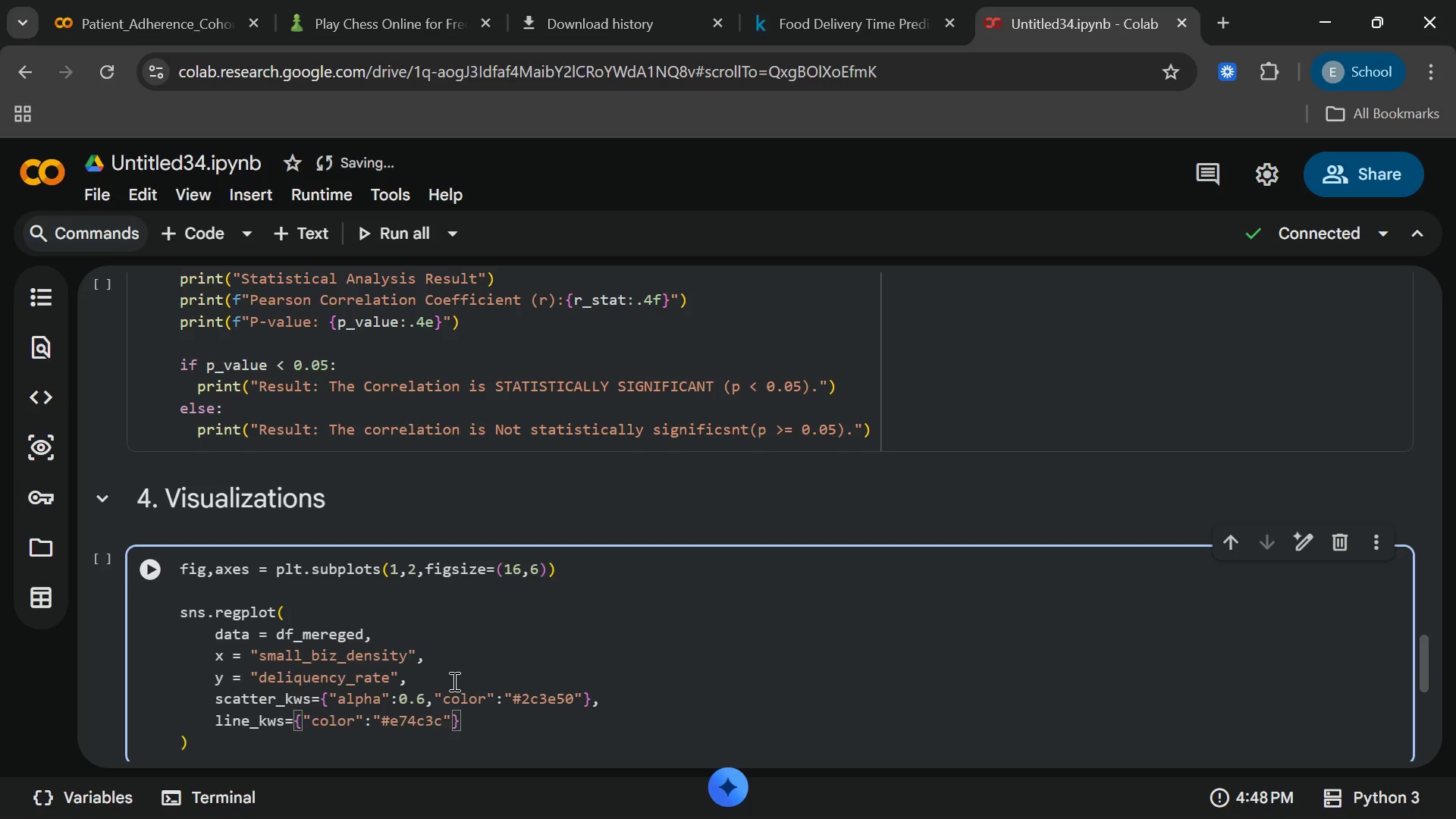 
left_click([909, 783])